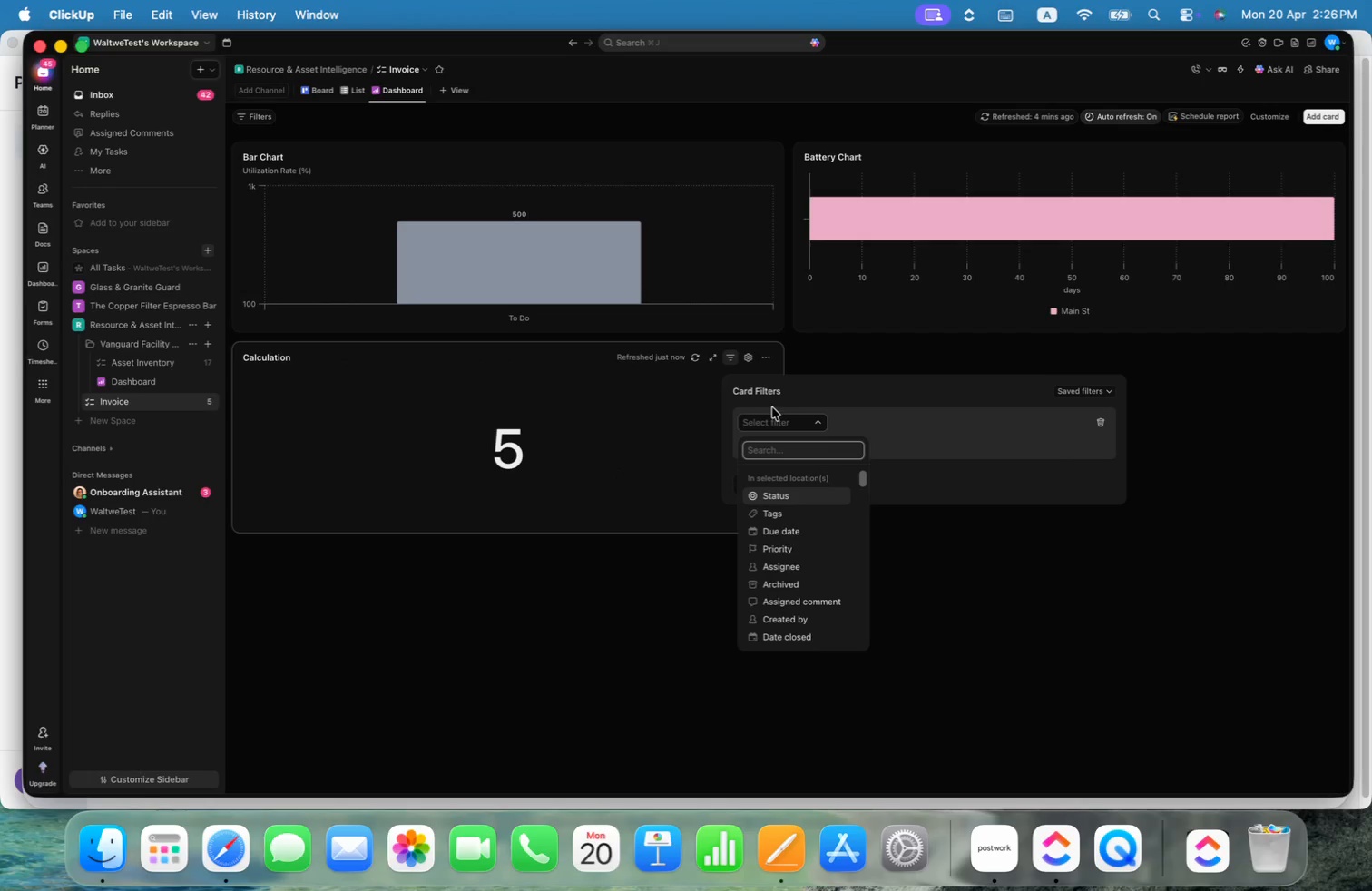 
type(loc)
 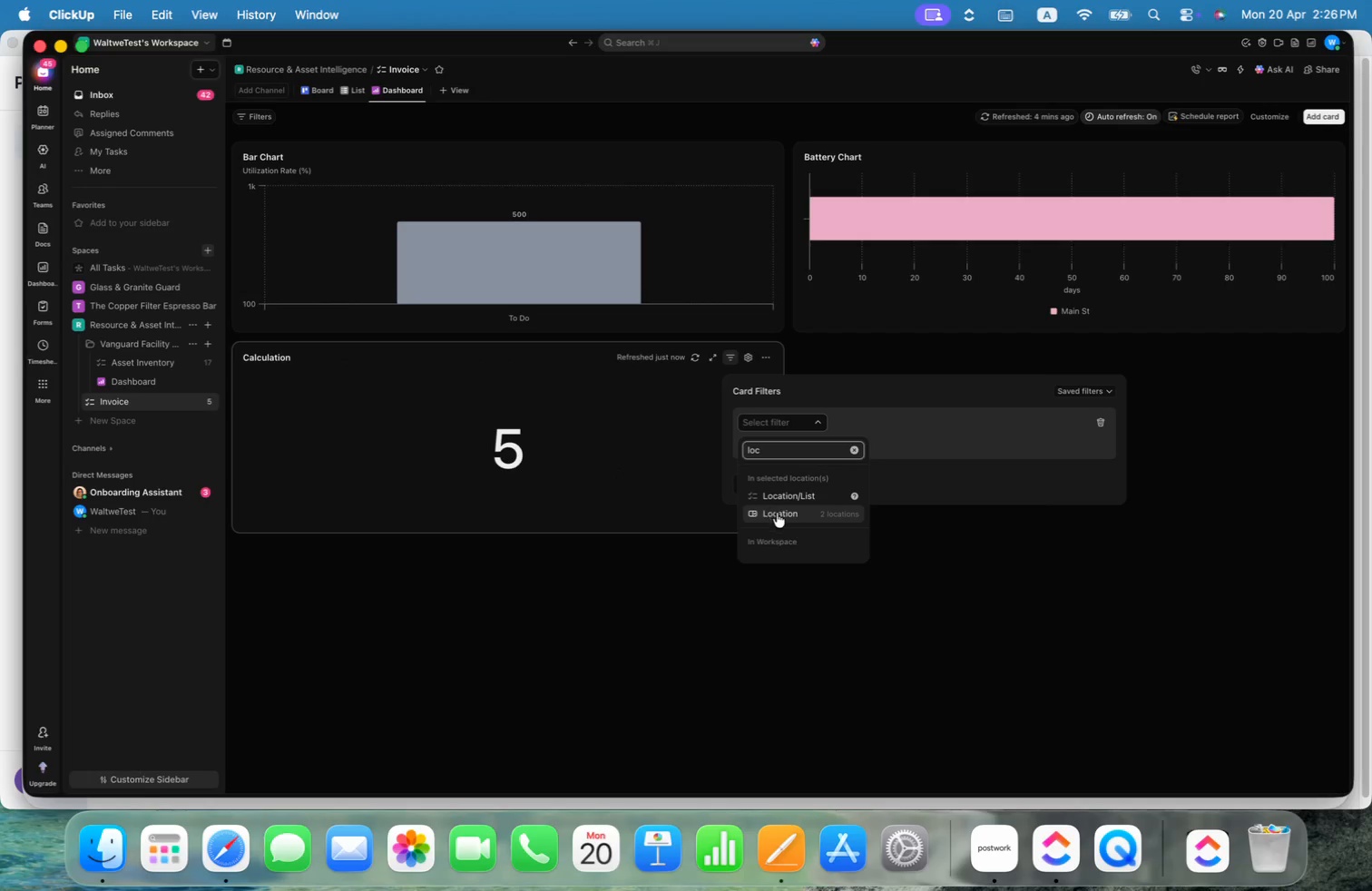 
left_click([777, 513])
 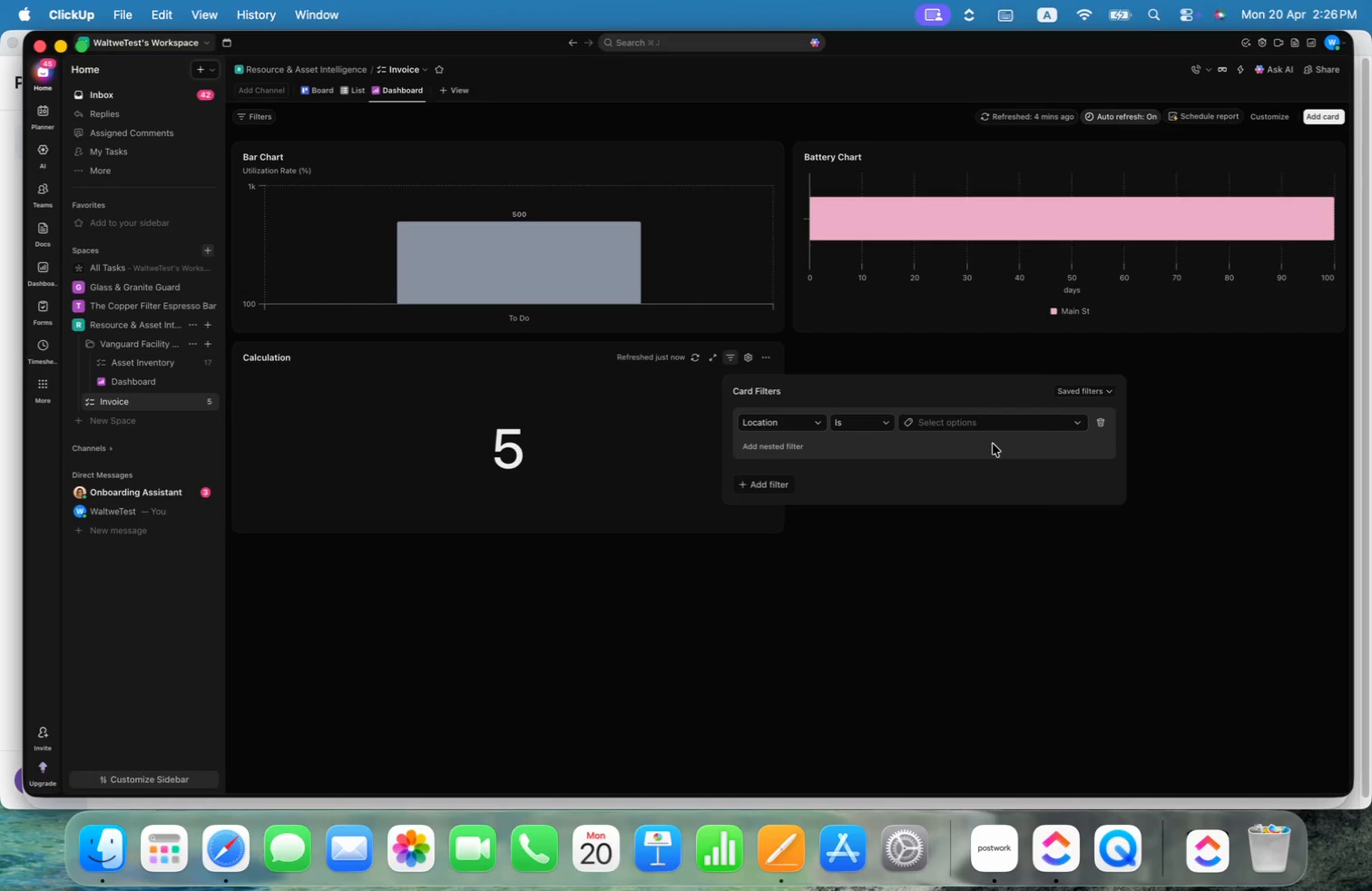 
left_click([990, 425])
 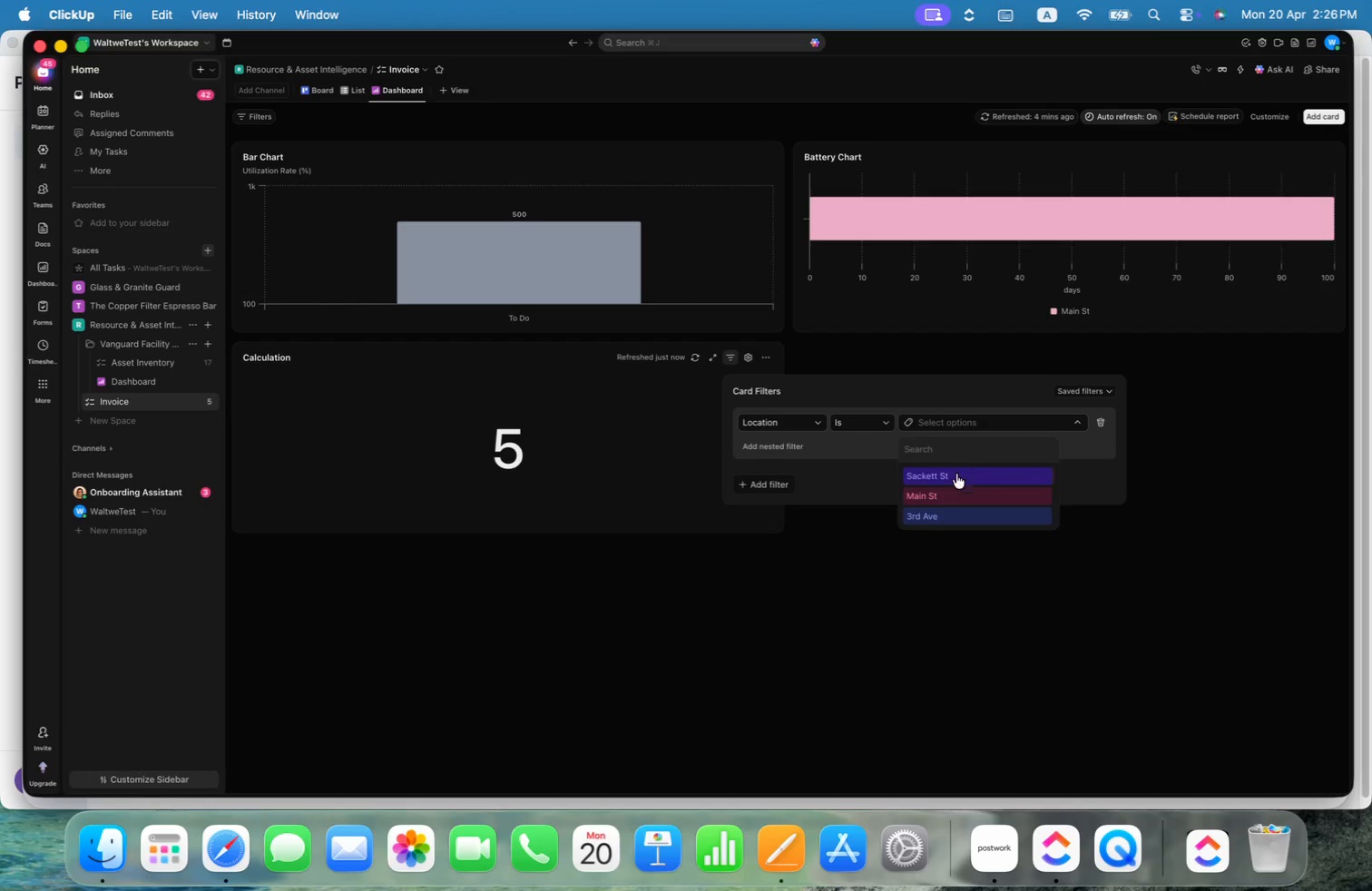 
left_click([951, 491])
 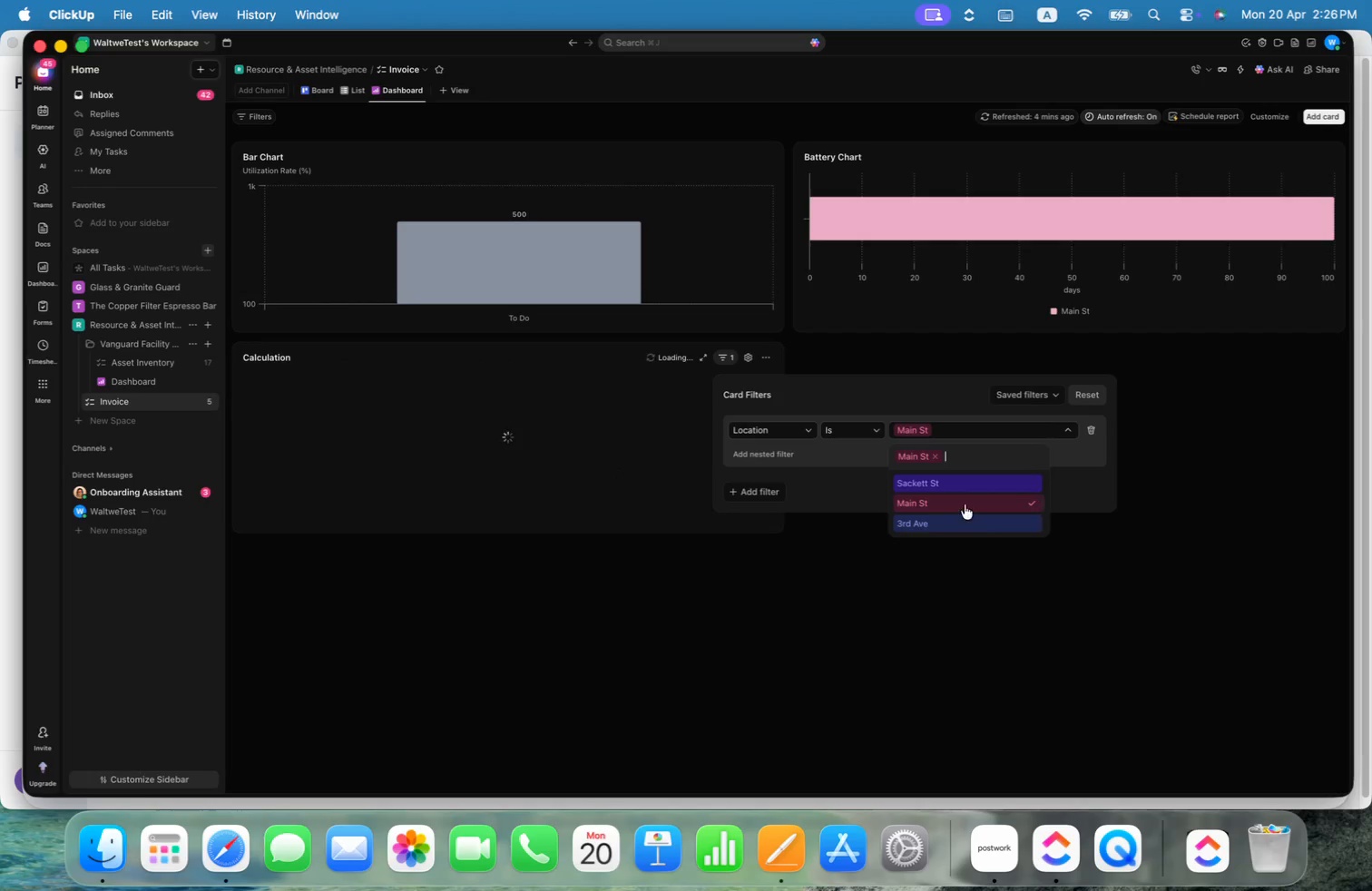 
double_click([965, 485])
 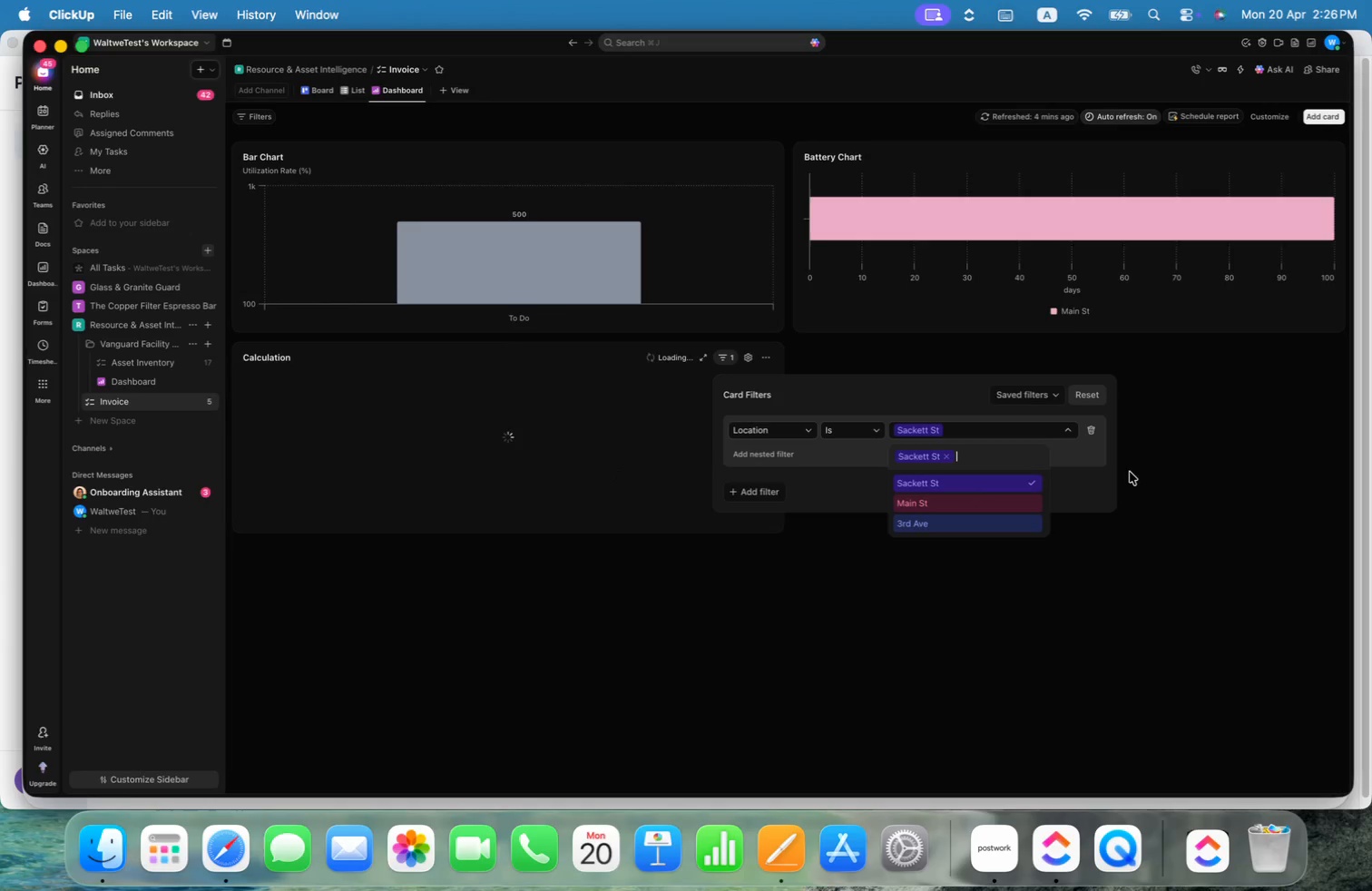 
left_click([1154, 467])
 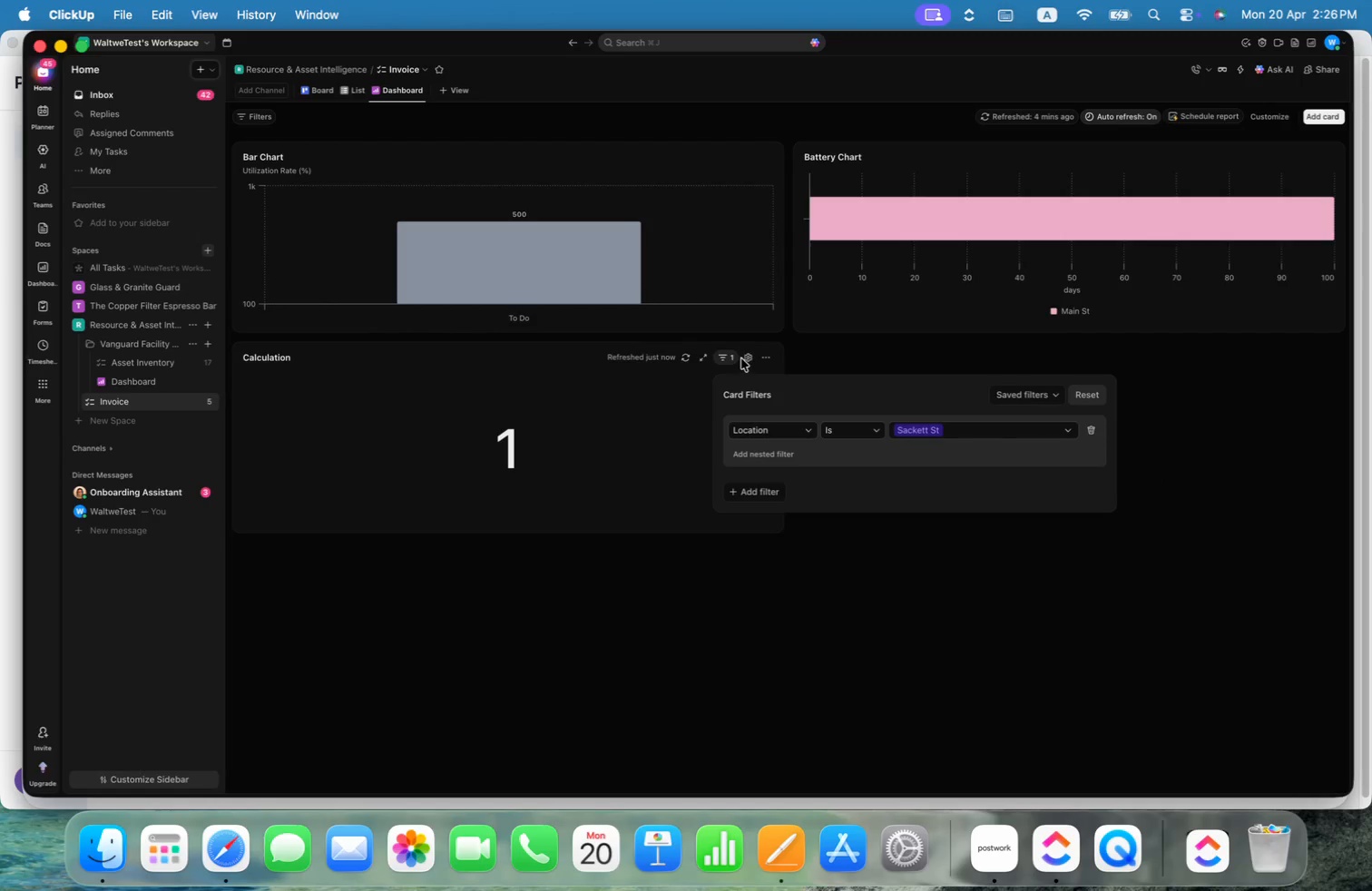 
left_click([744, 360])
 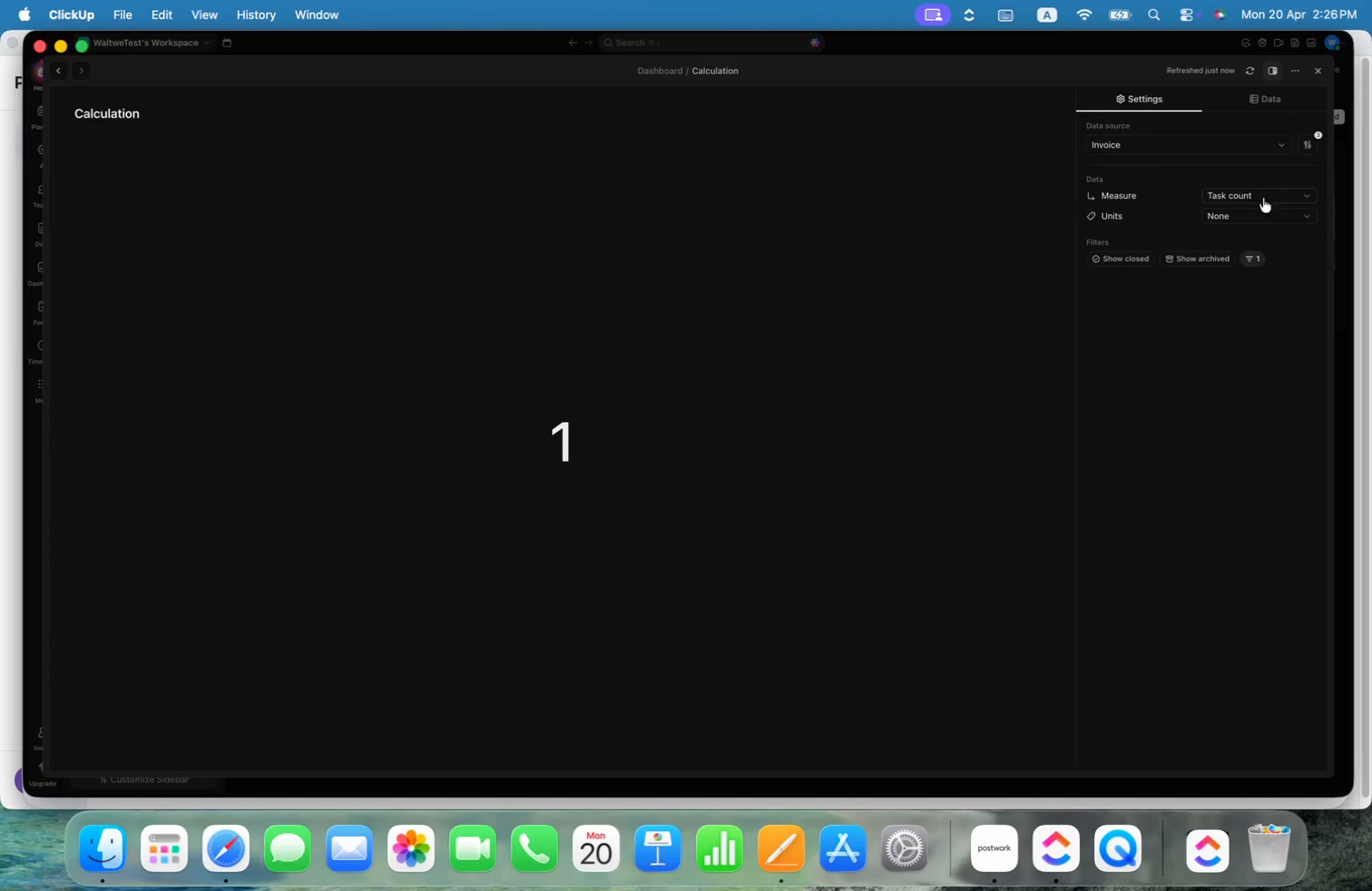 
left_click([1259, 182])
 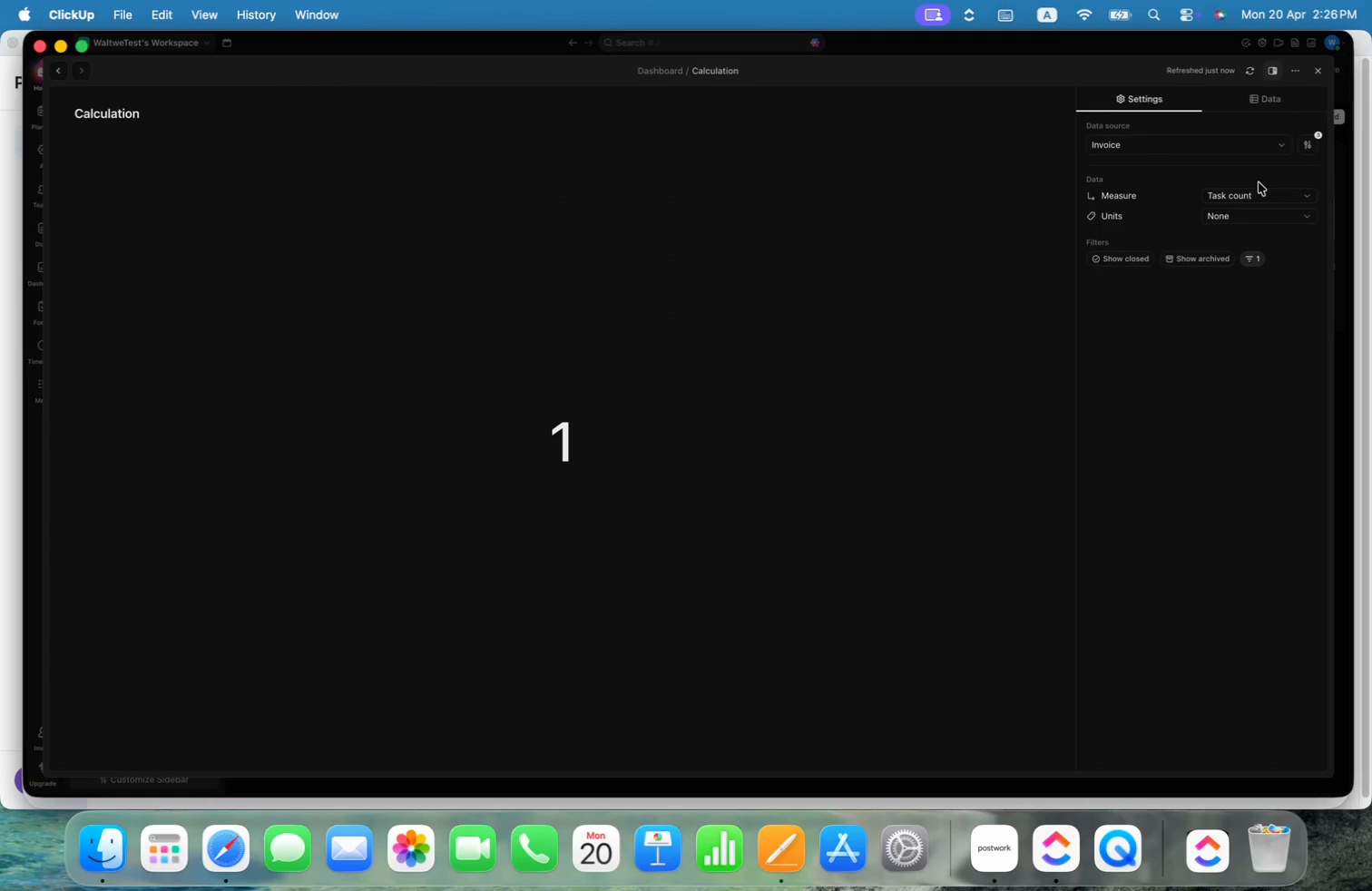 
double_click([1248, 191])
 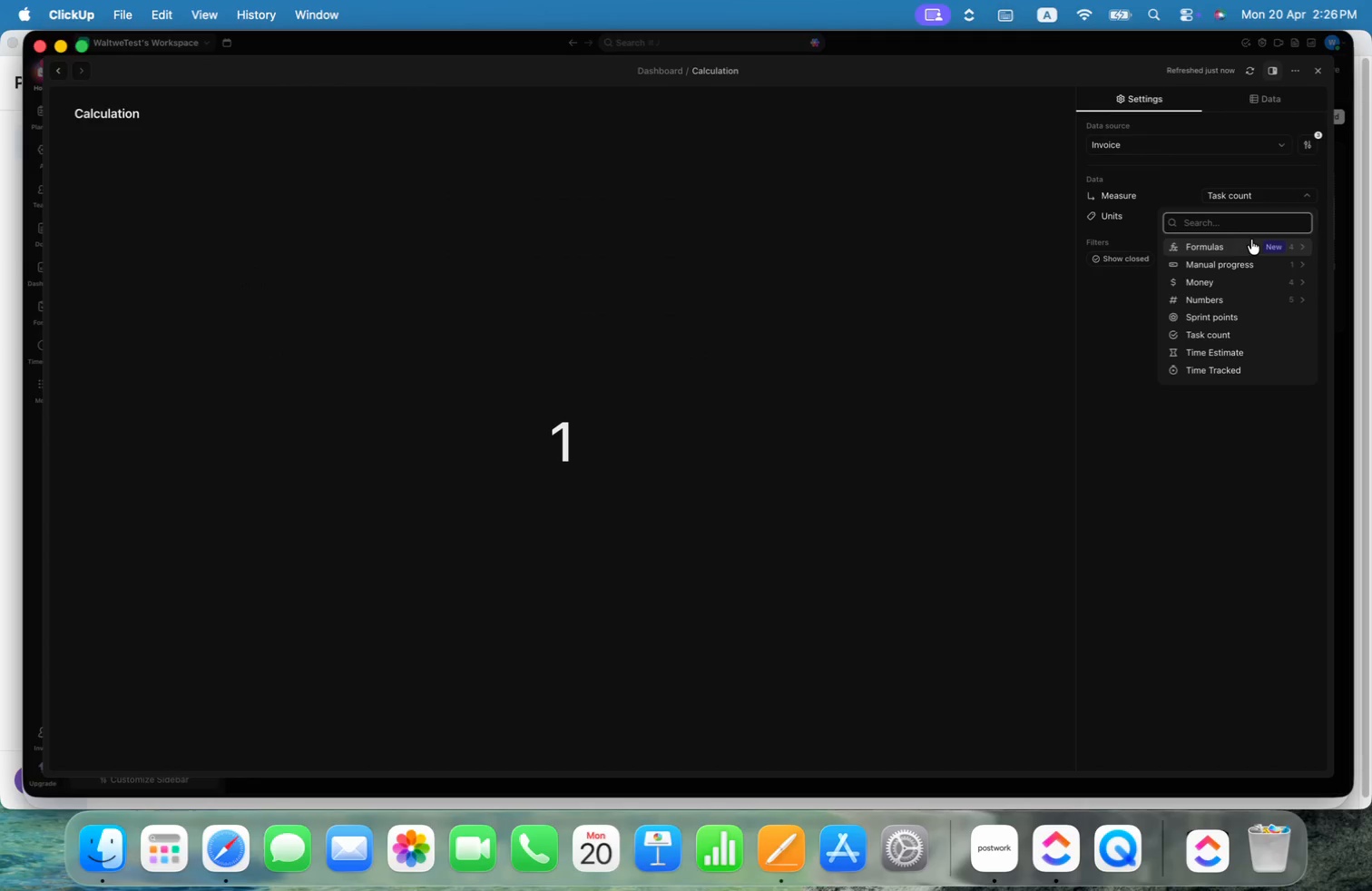 
left_click([1251, 240])
 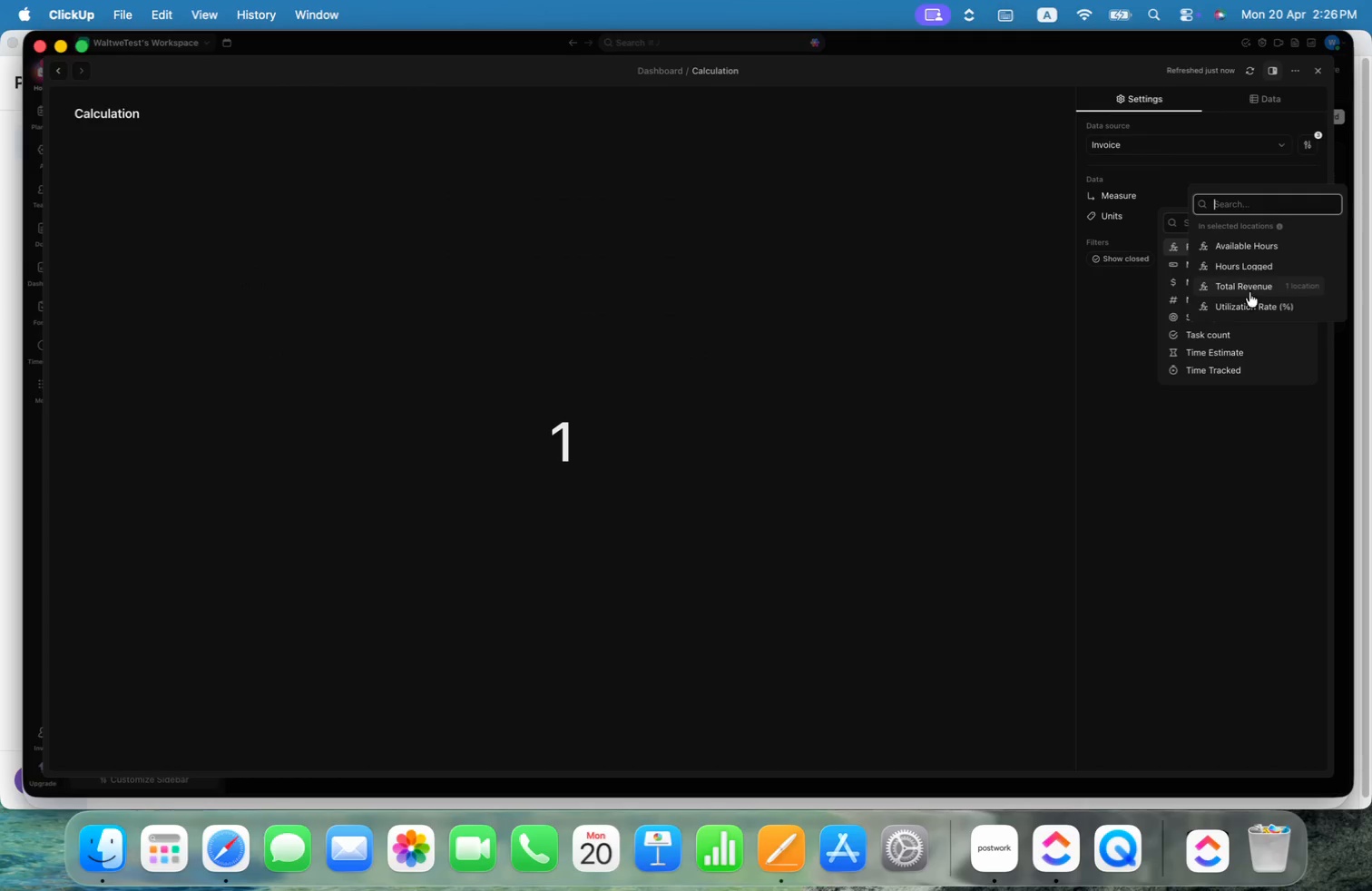 
left_click([1251, 300])
 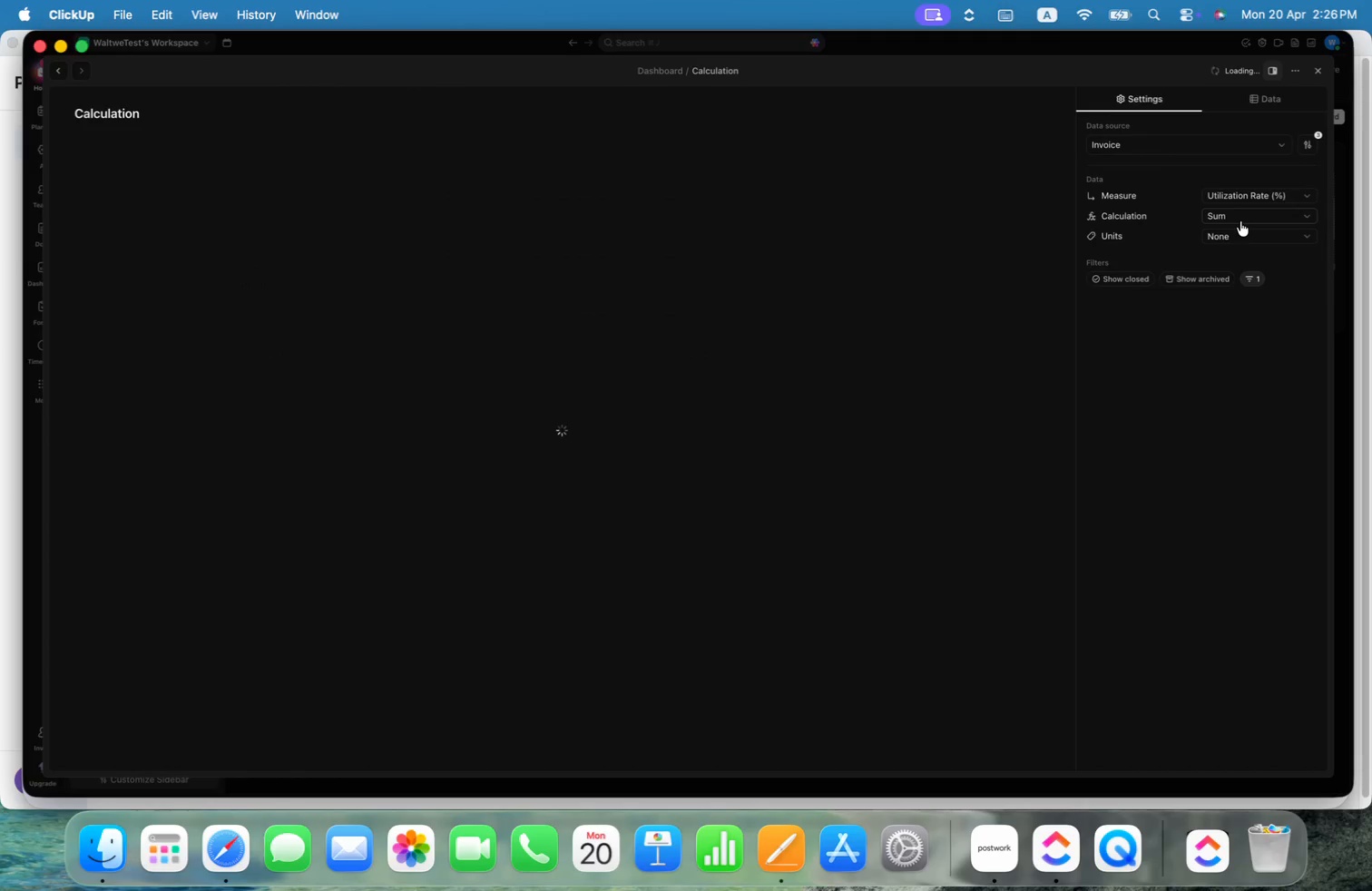 
left_click([1240, 221])
 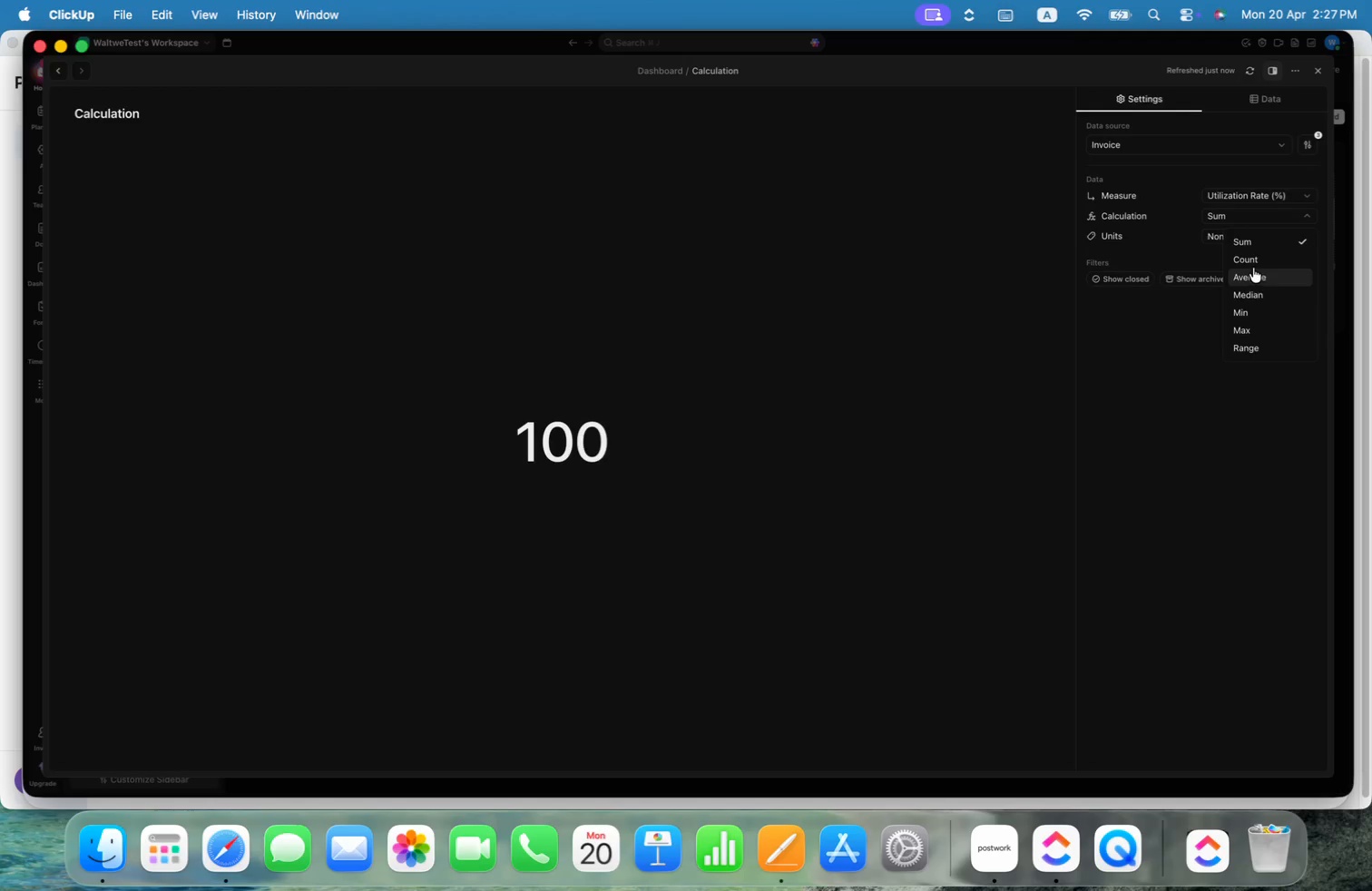 
left_click([1255, 279])
 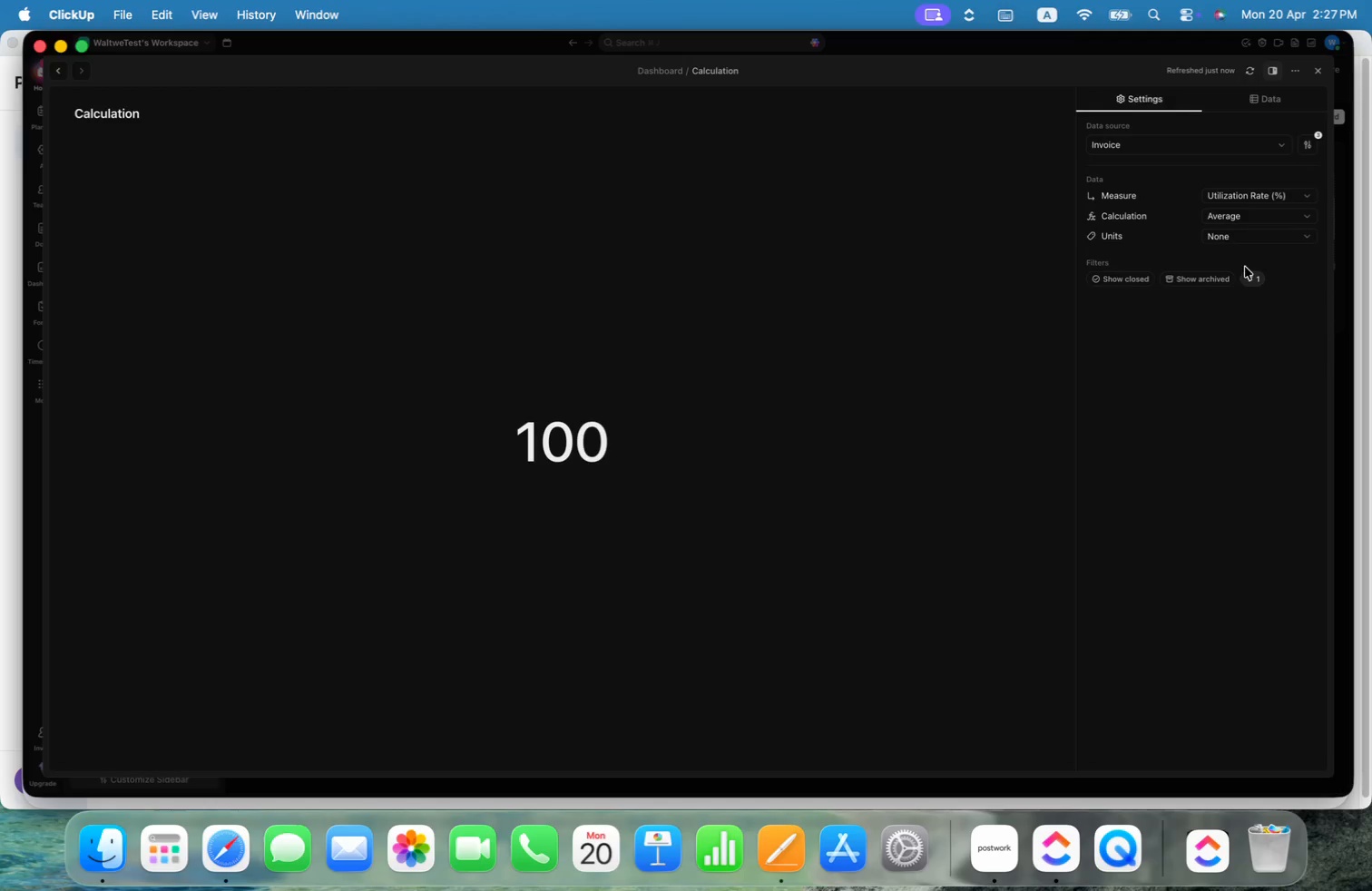 
left_click([1239, 236])
 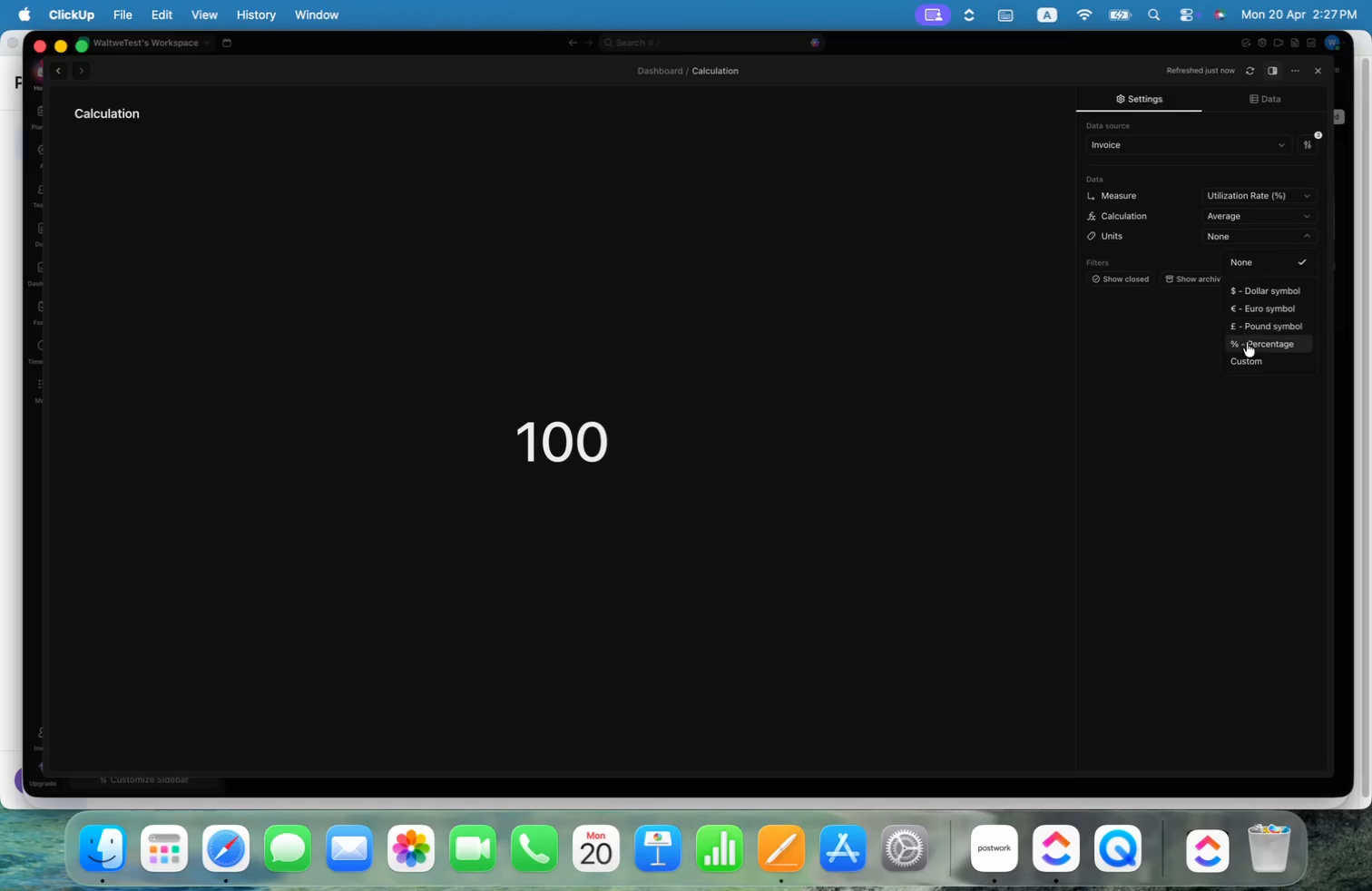 
left_click([1247, 343])
 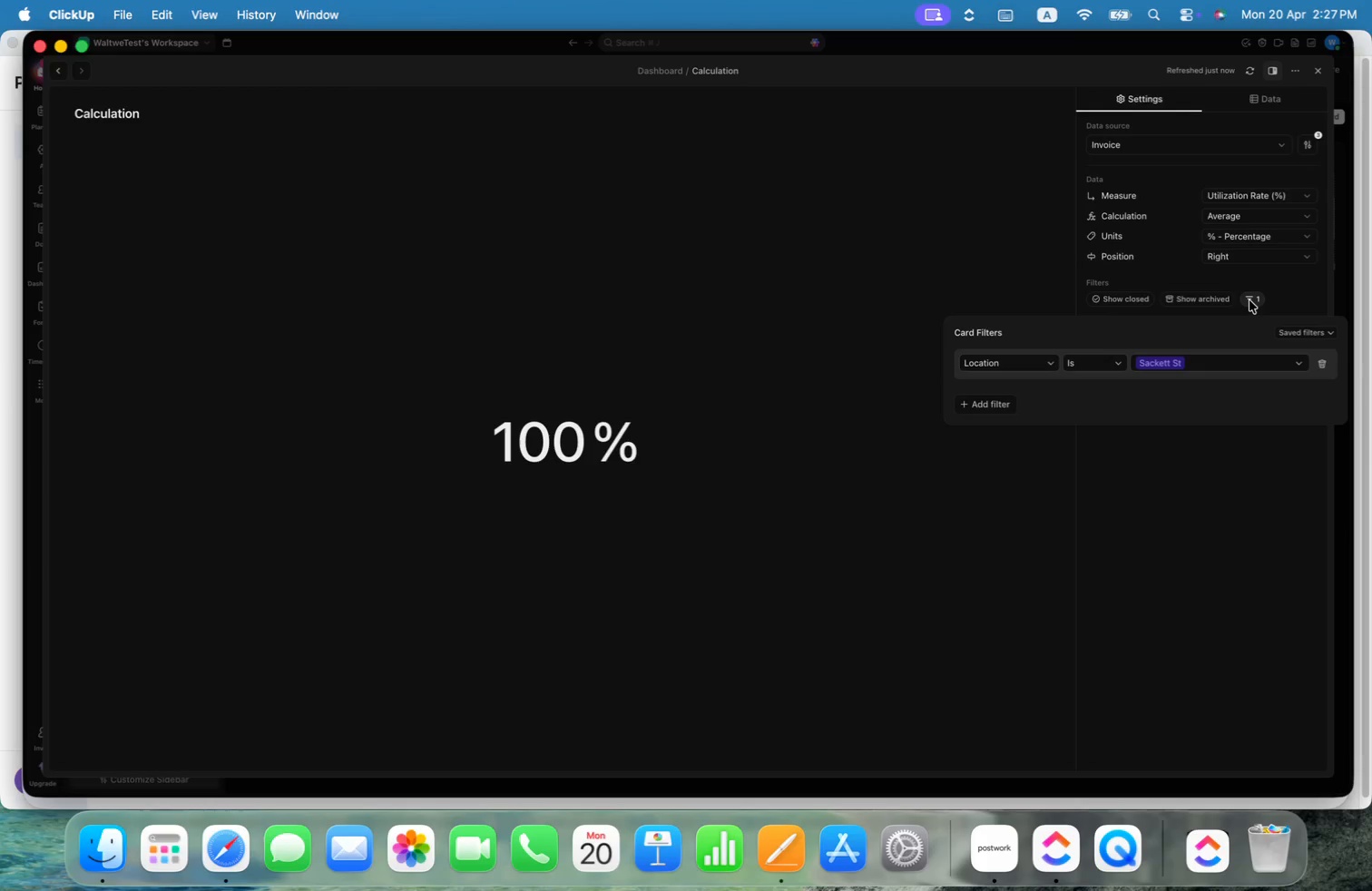 
wait(6.82)
 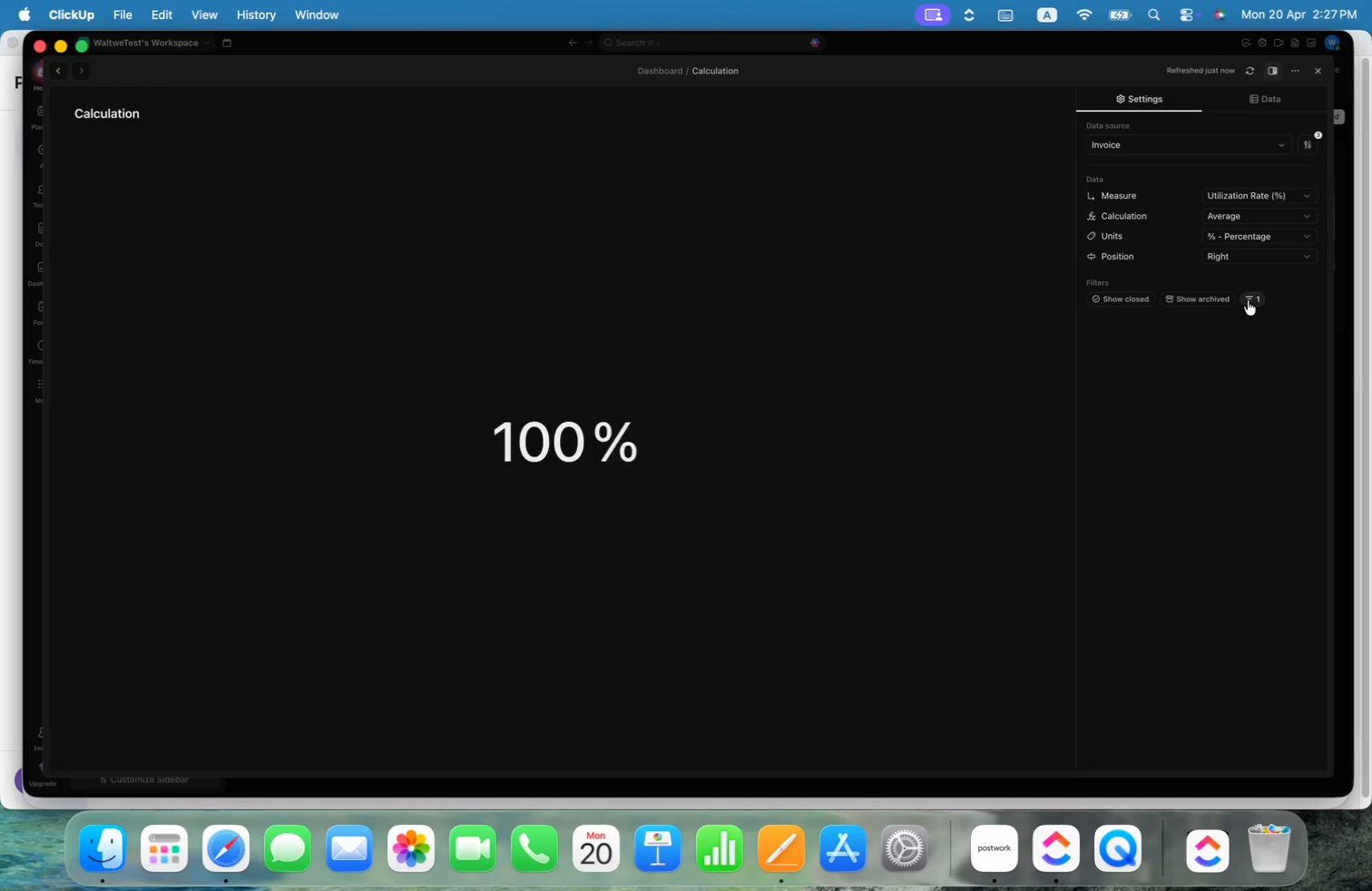 
left_click([981, 408])
 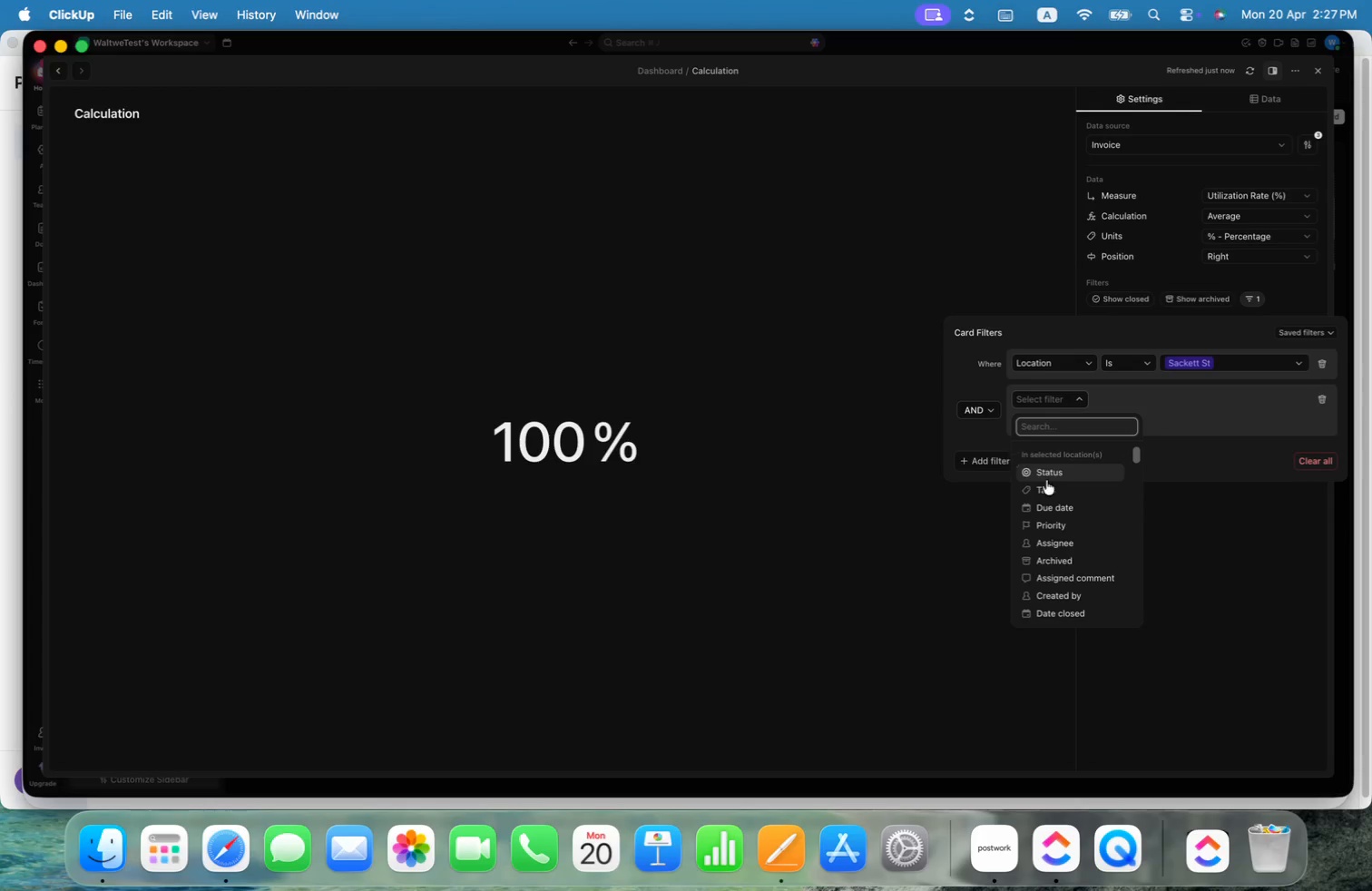 
left_click([1076, 468])
 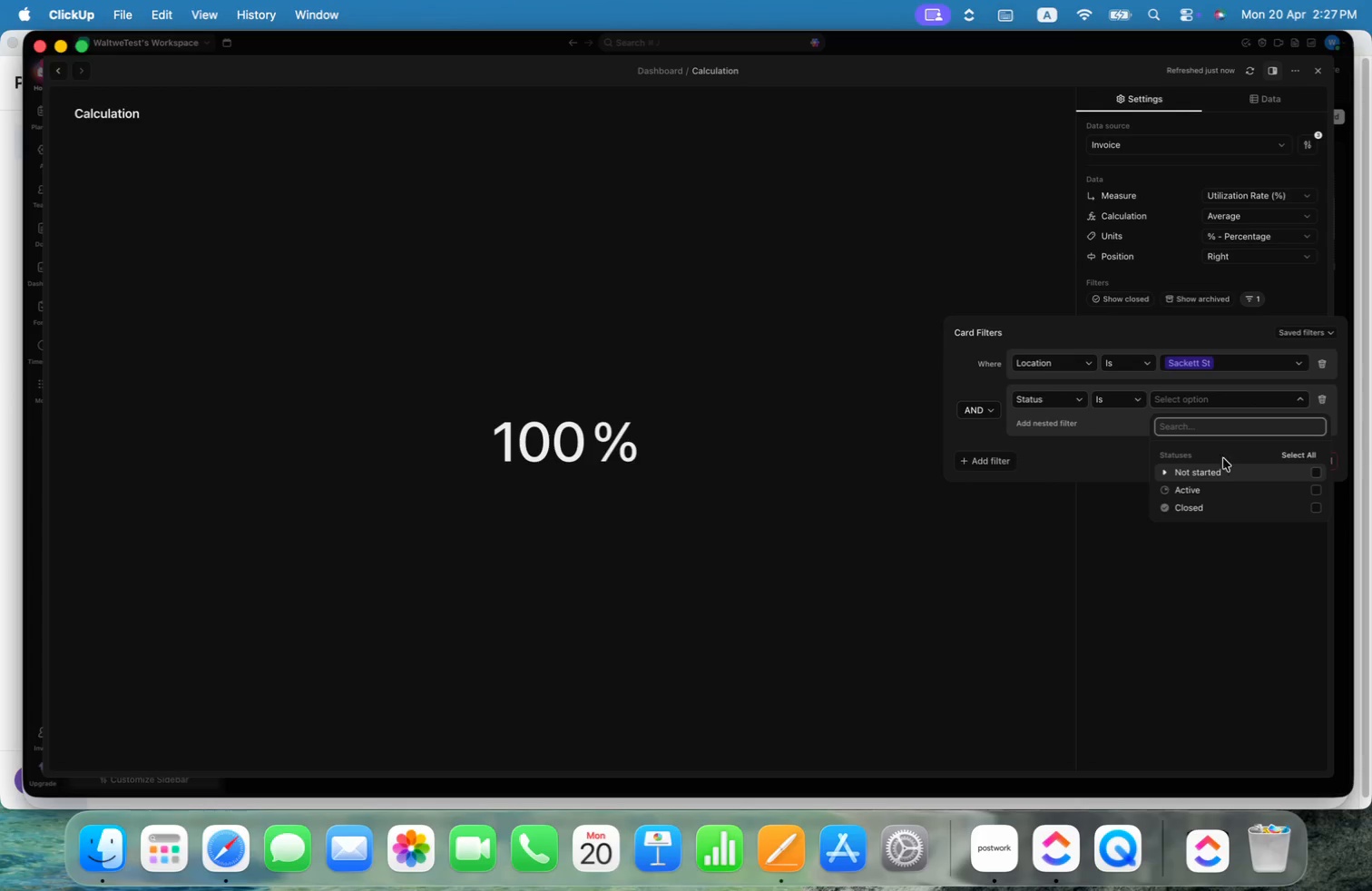 
left_click([1165, 474])
 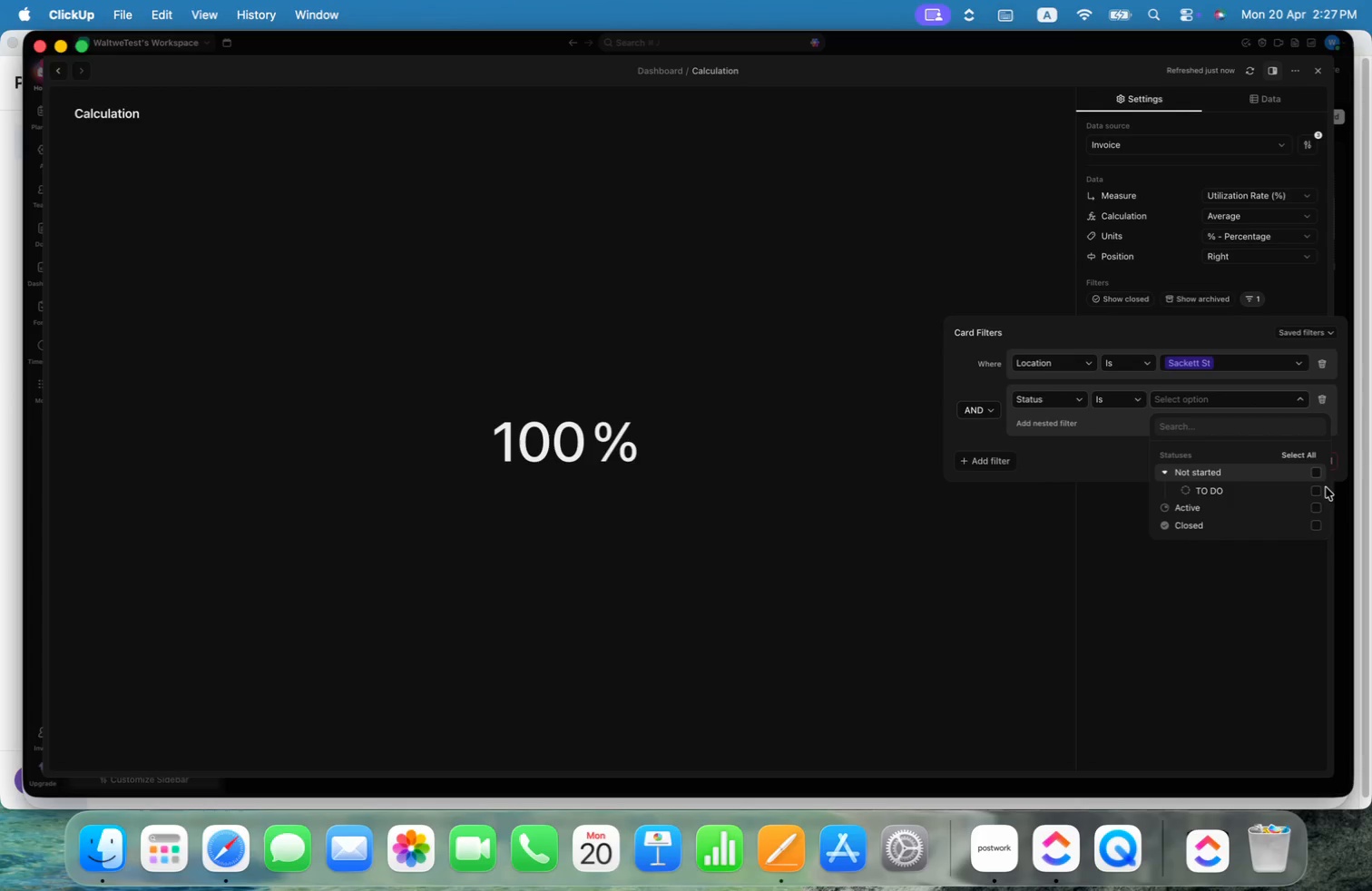 
left_click([1321, 488])
 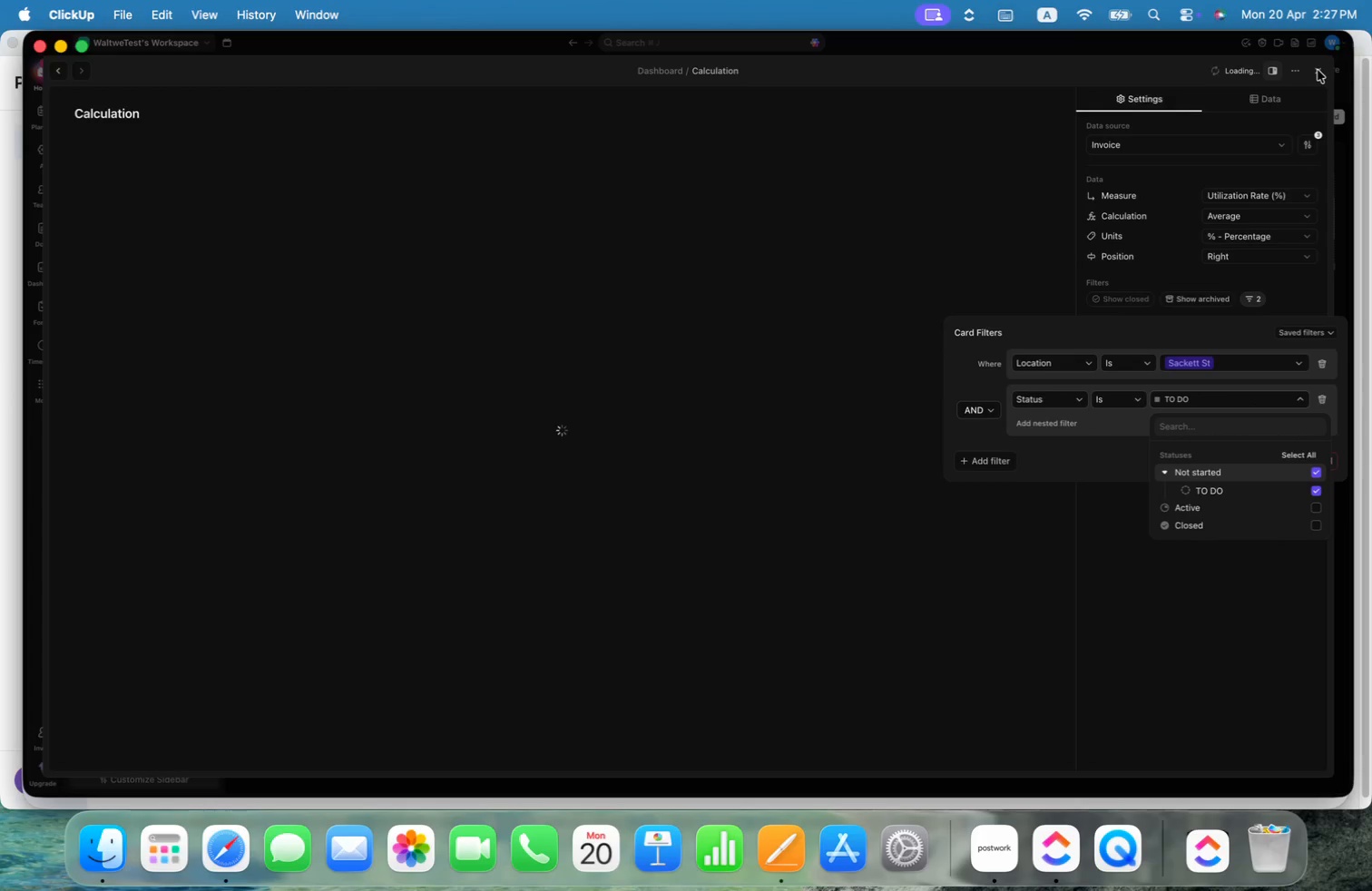 
left_click([1318, 70])
 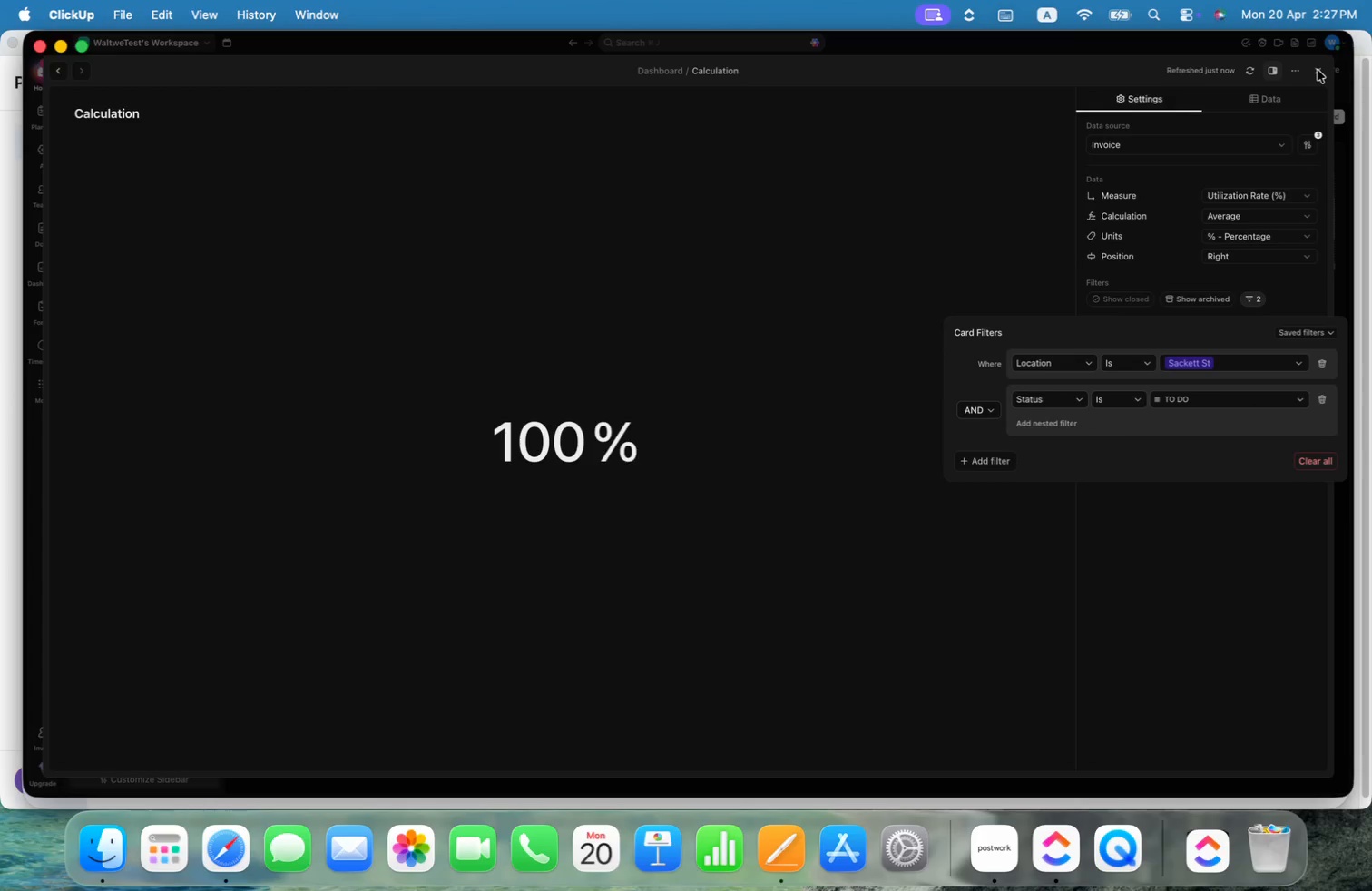 
left_click([1318, 70])
 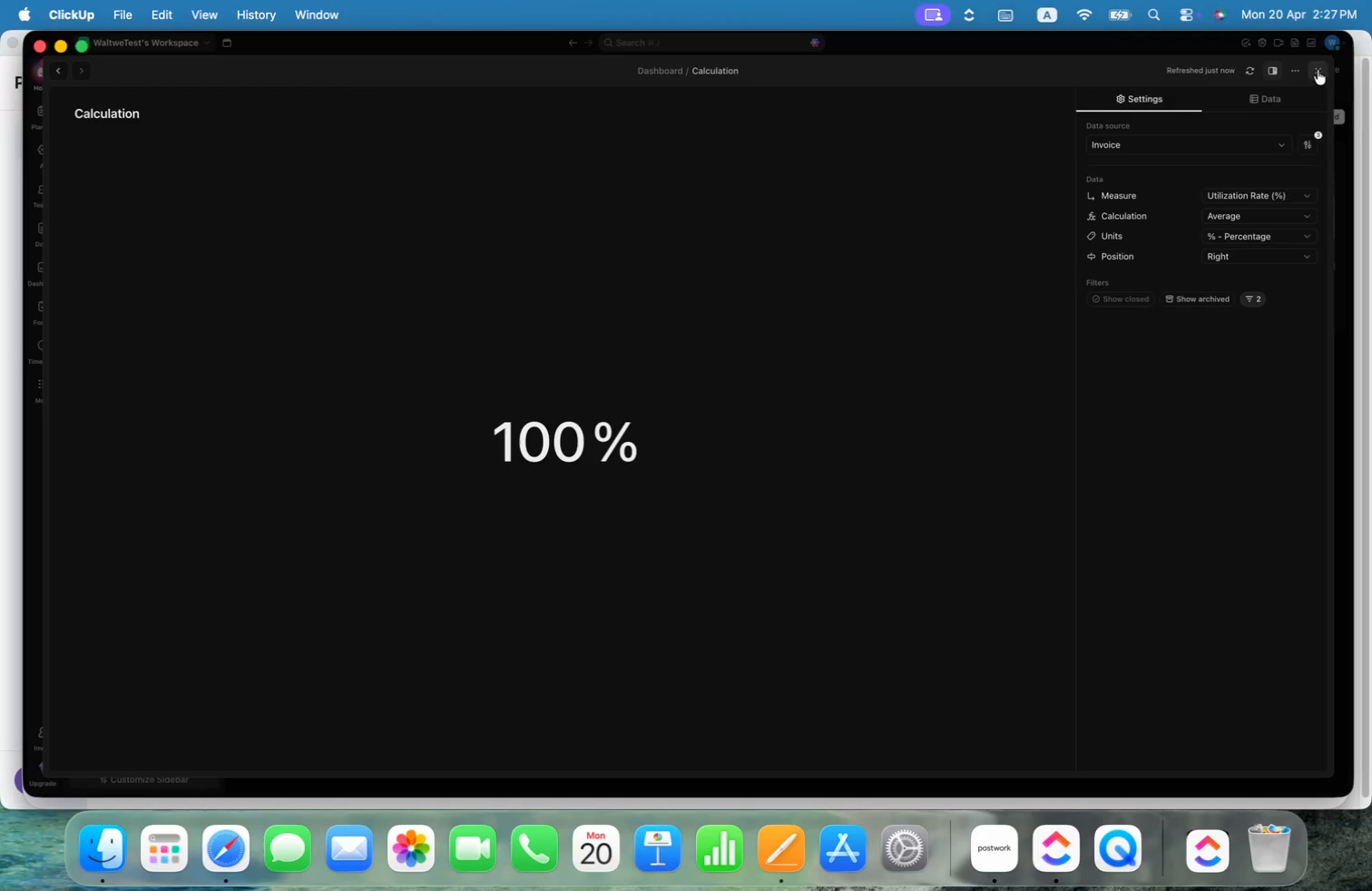 
left_click([1318, 70])
 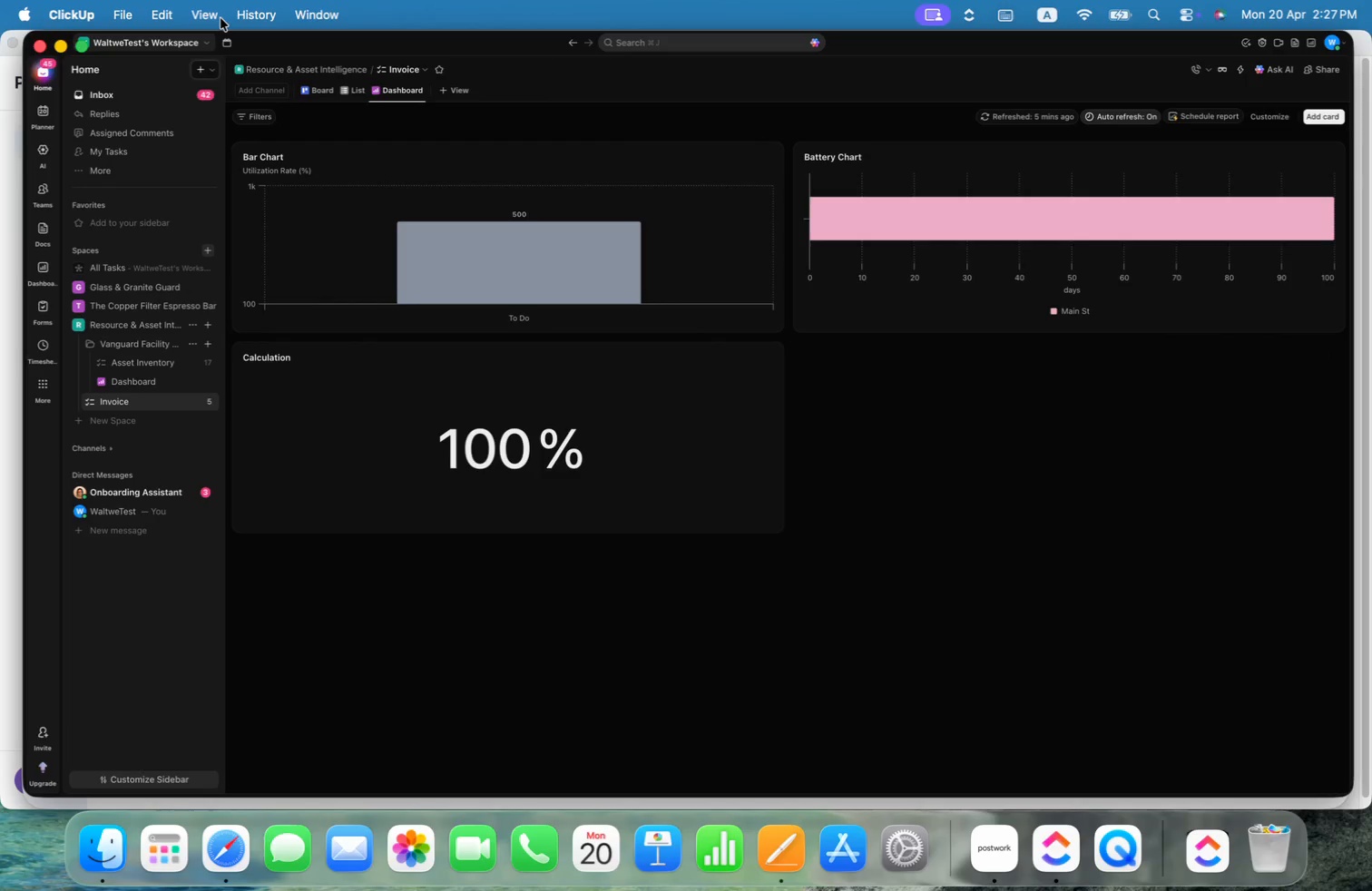 
left_click([220, 44])
 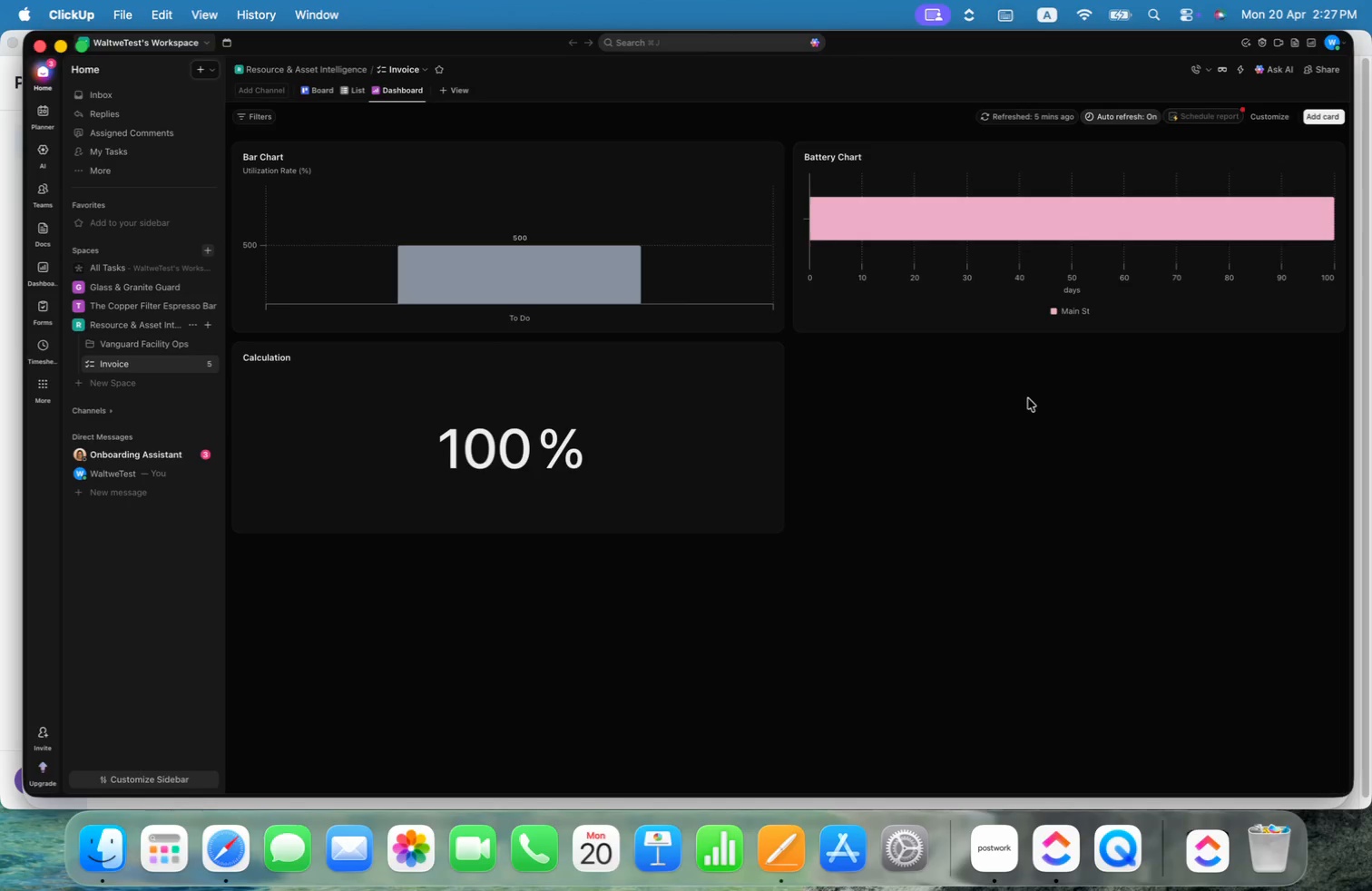 
wait(5.63)
 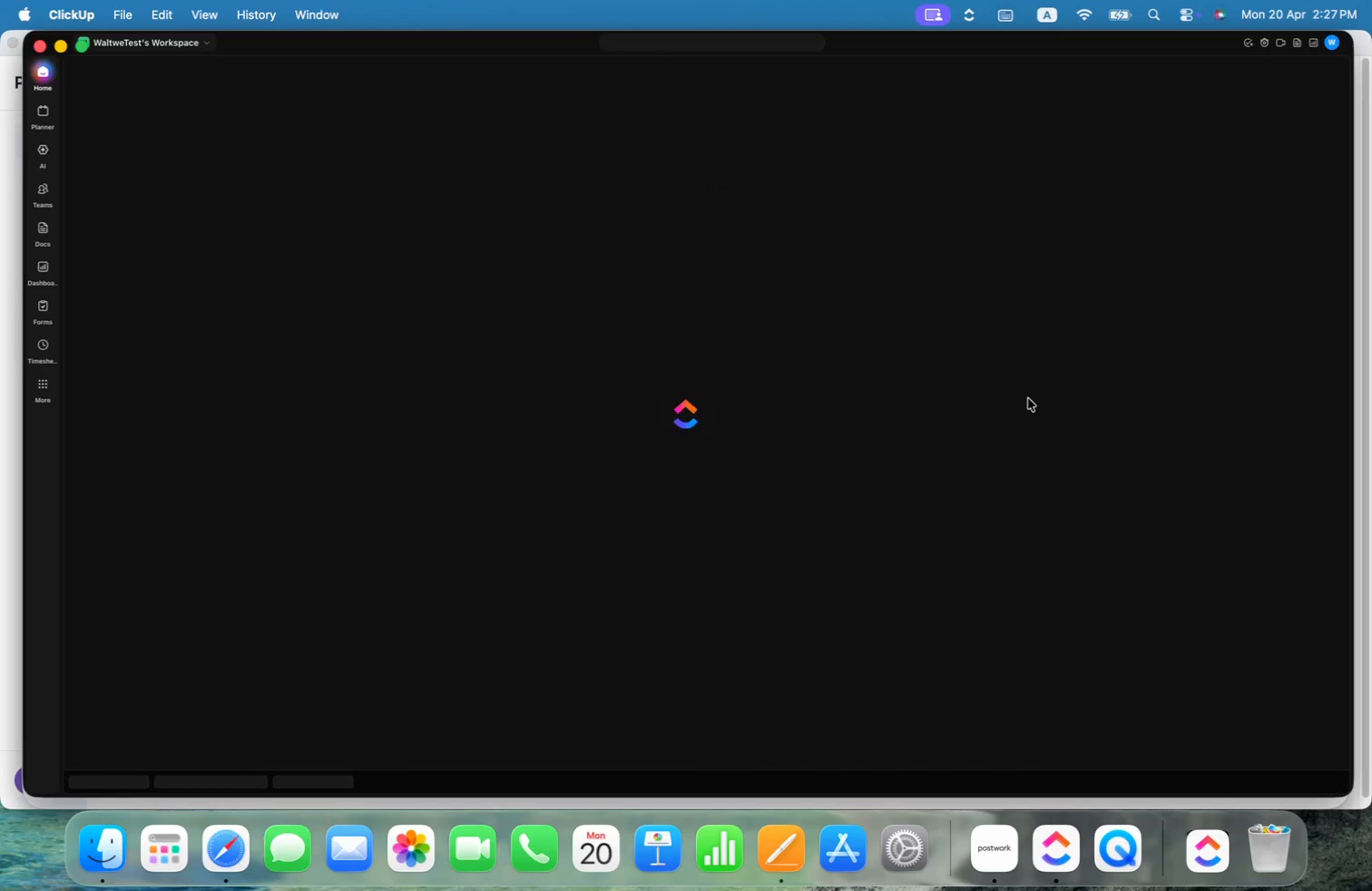 
key(Meta+CommandLeft)
 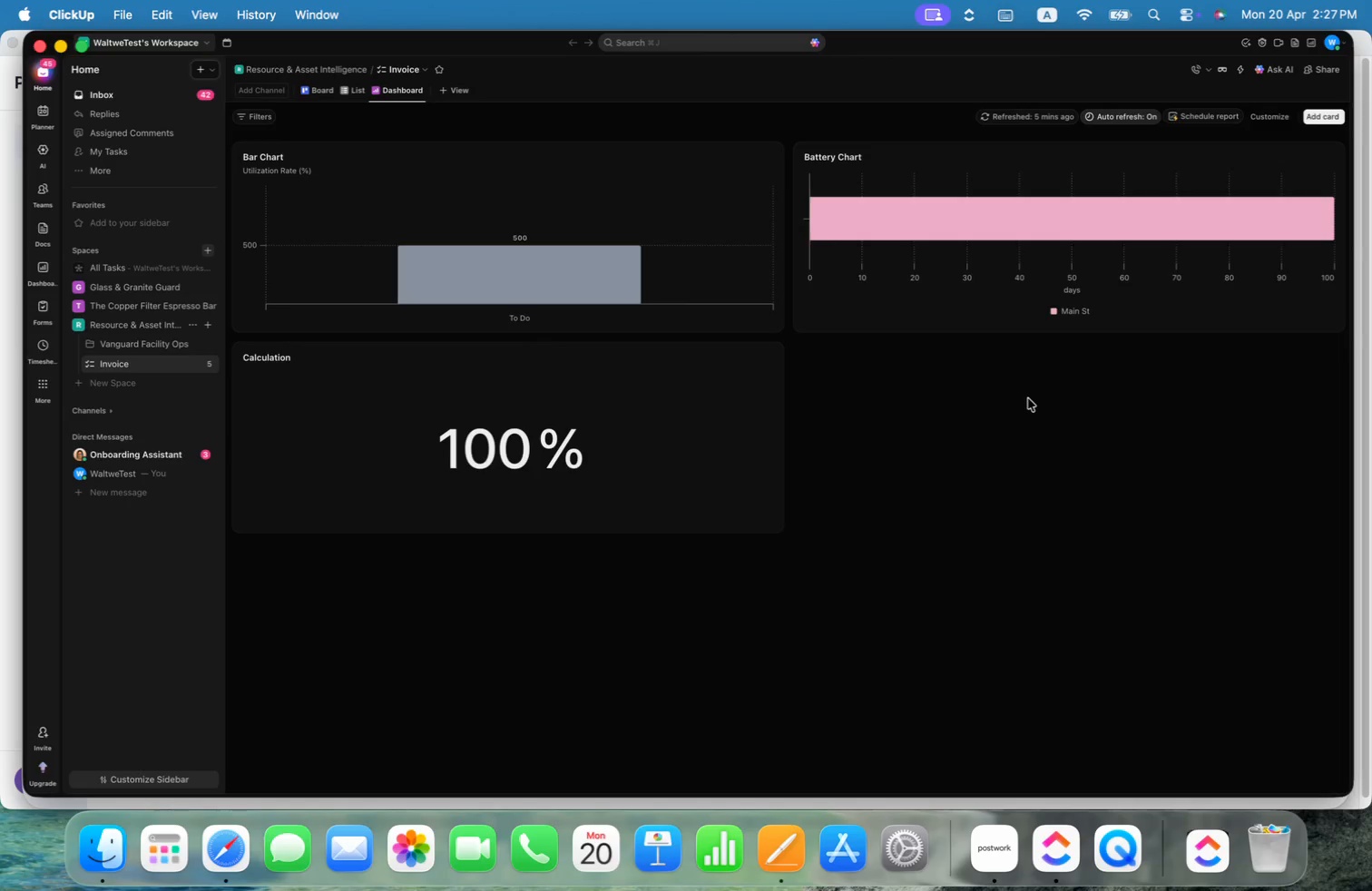 
key(Meta+Tab)
 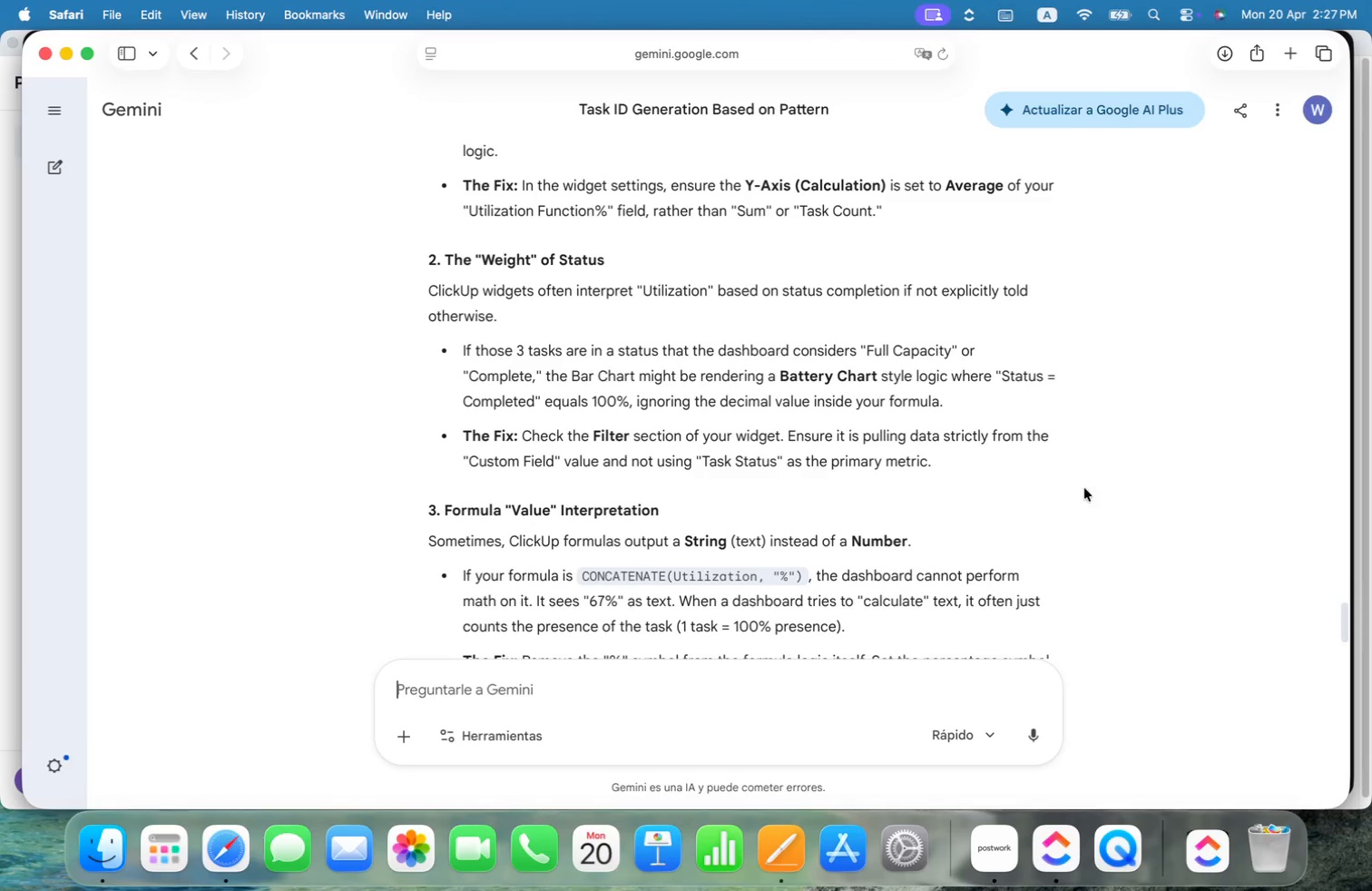 
scroll: coordinate [1239, 464], scroll_direction: down, amount: 11.0
 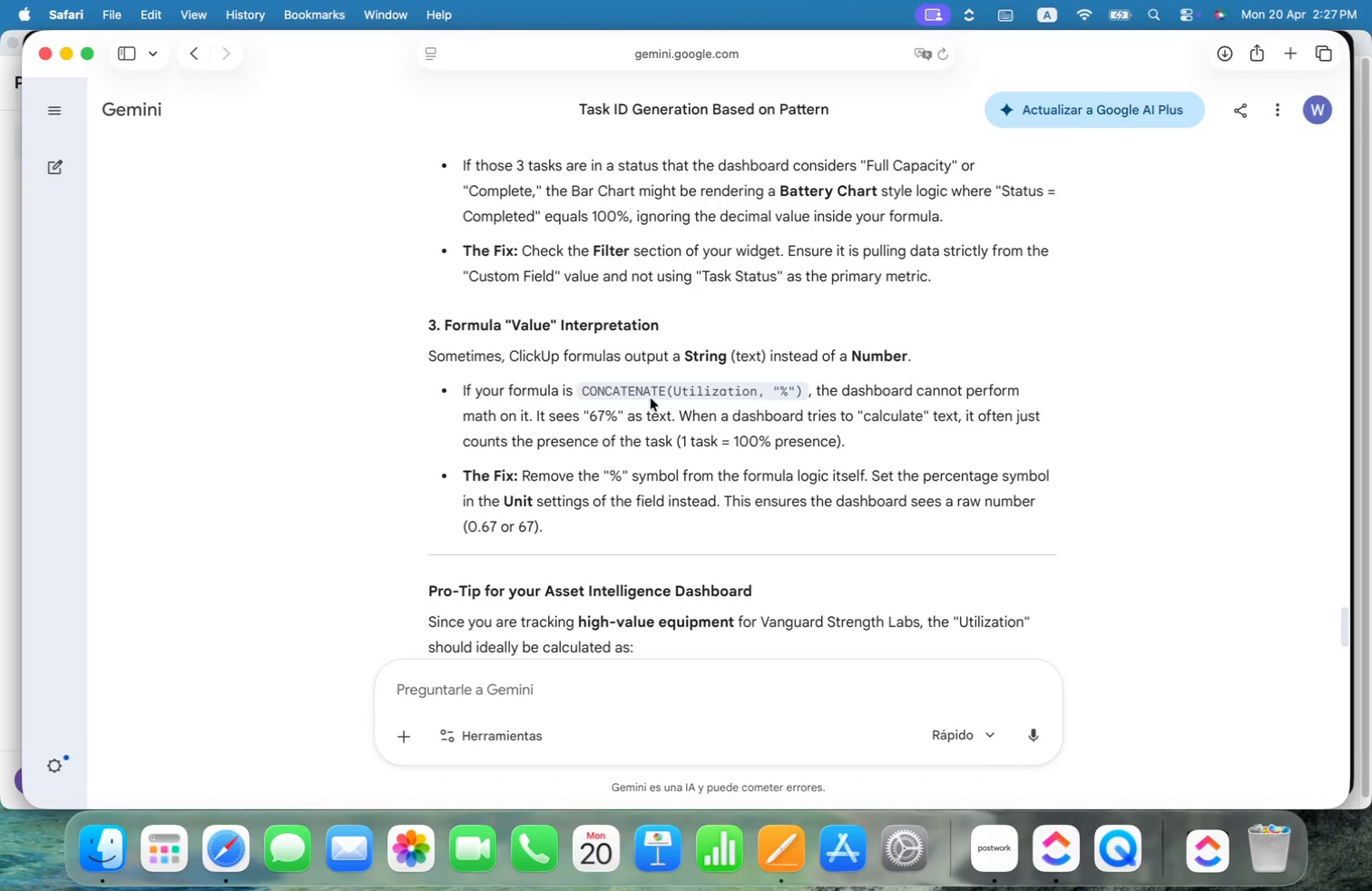 
wait(15.59)
 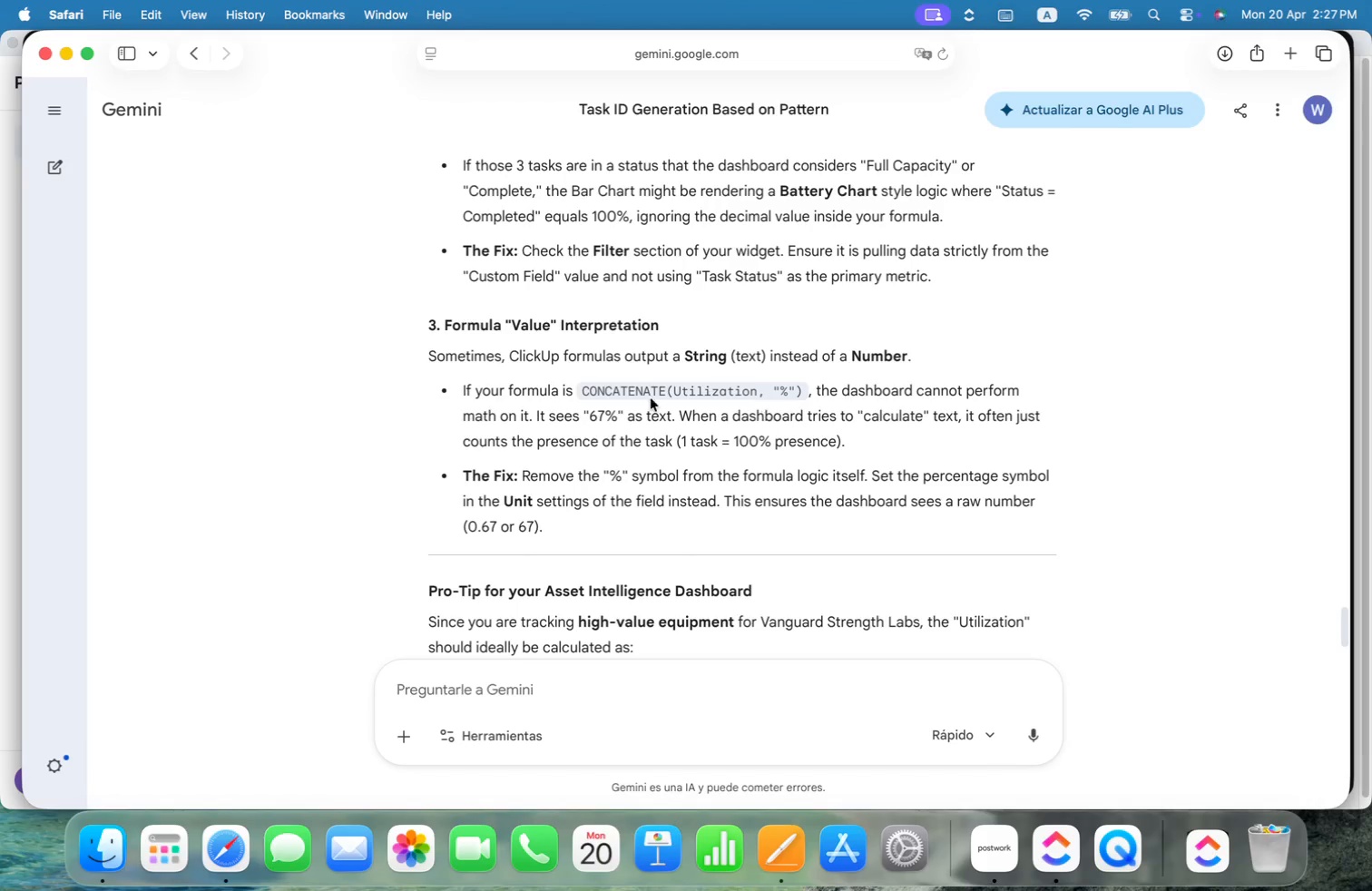 
scroll: coordinate [1074, 418], scroll_direction: down, amount: 16.0
 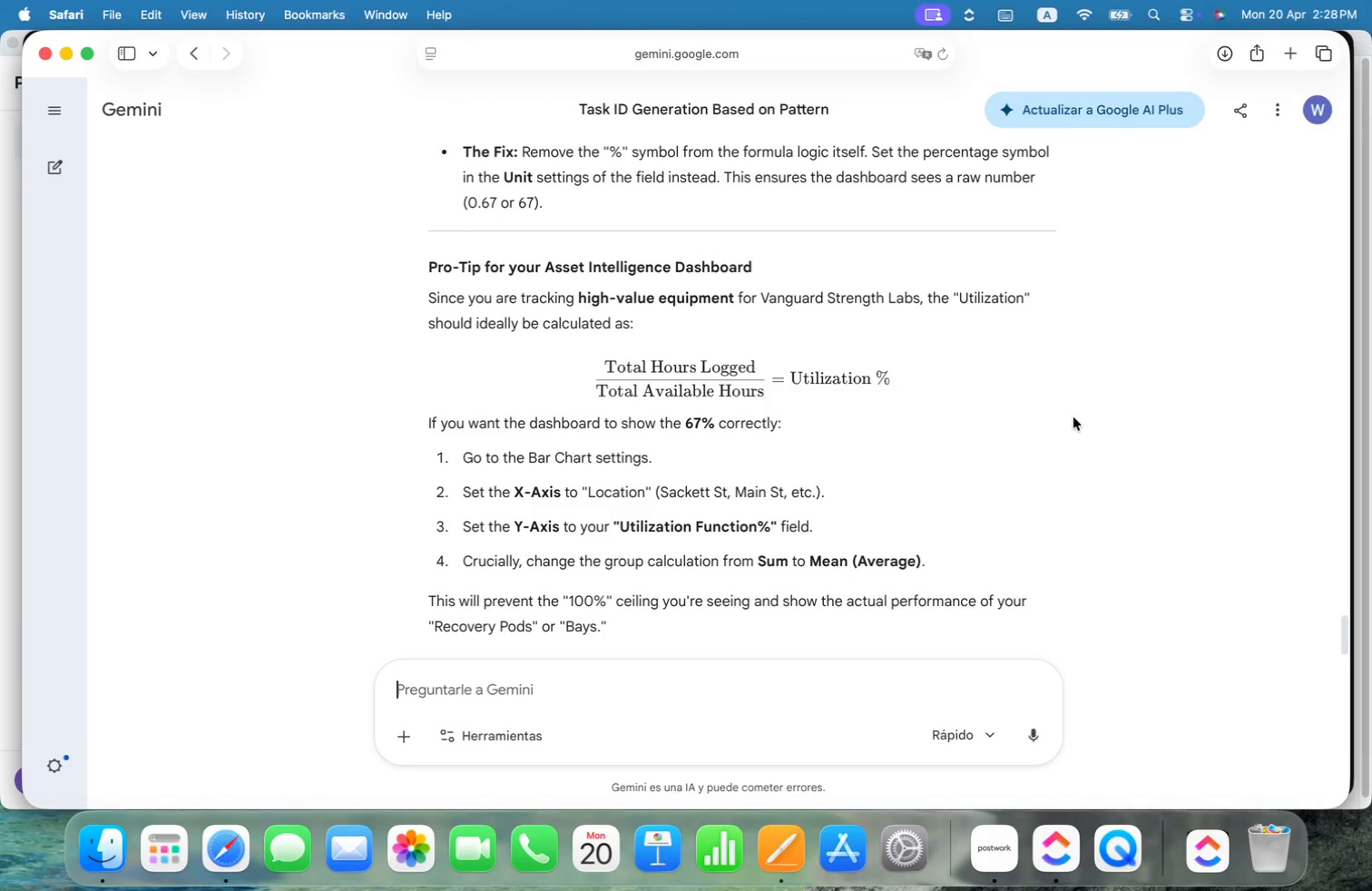 
wait(9.34)
 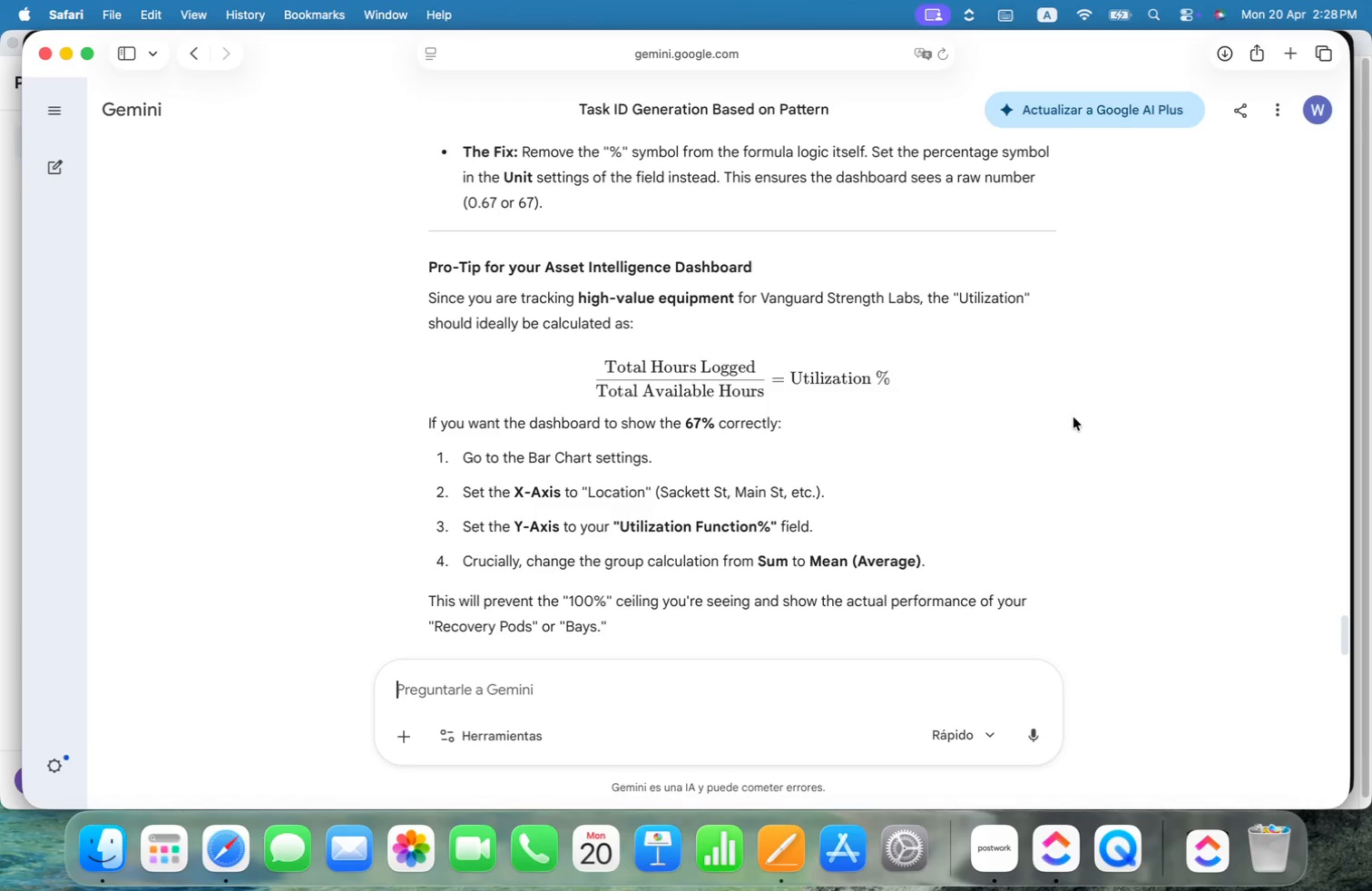 
key(Meta+CommandLeft)
 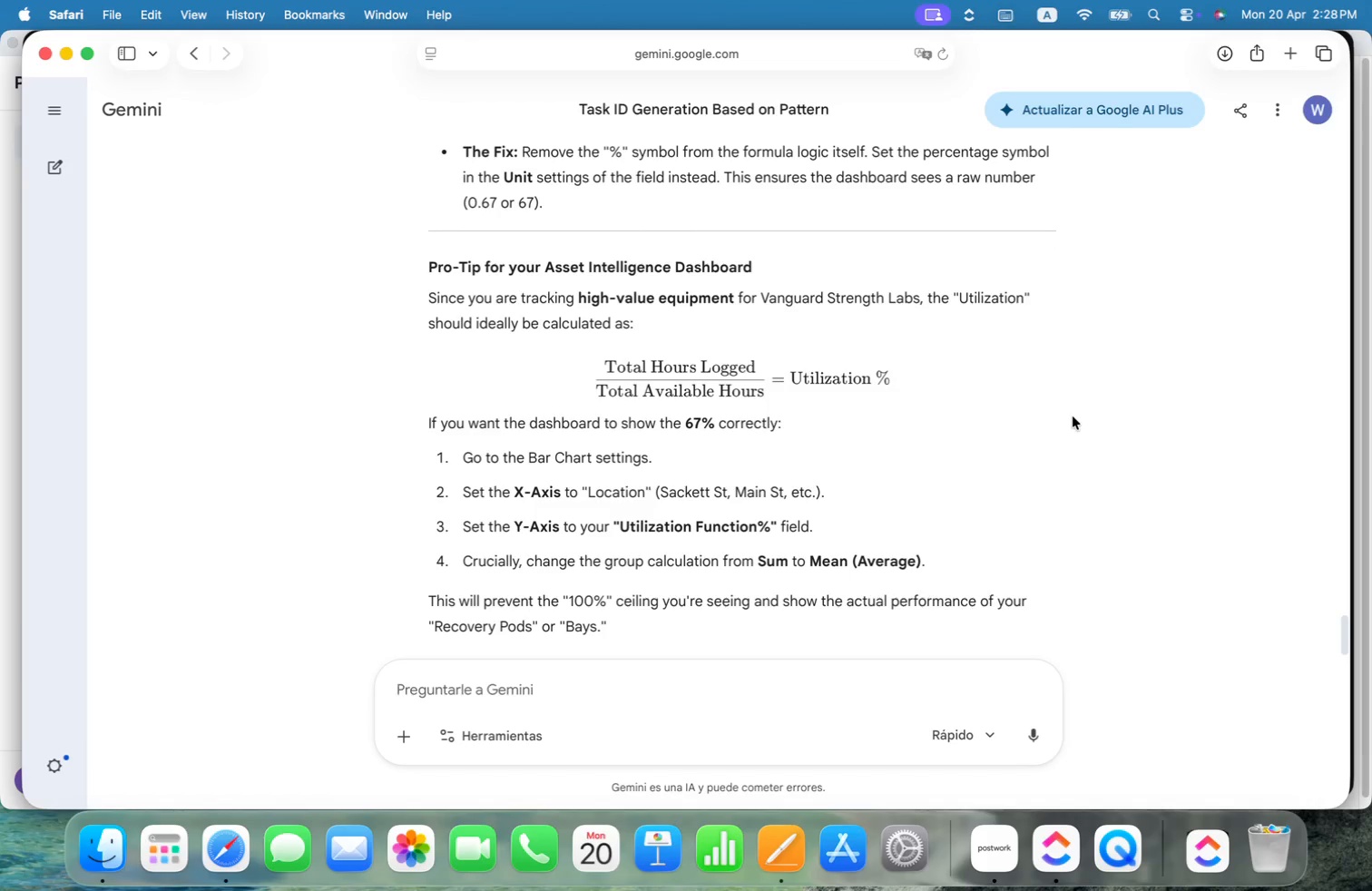 
key(Meta+Tab)
 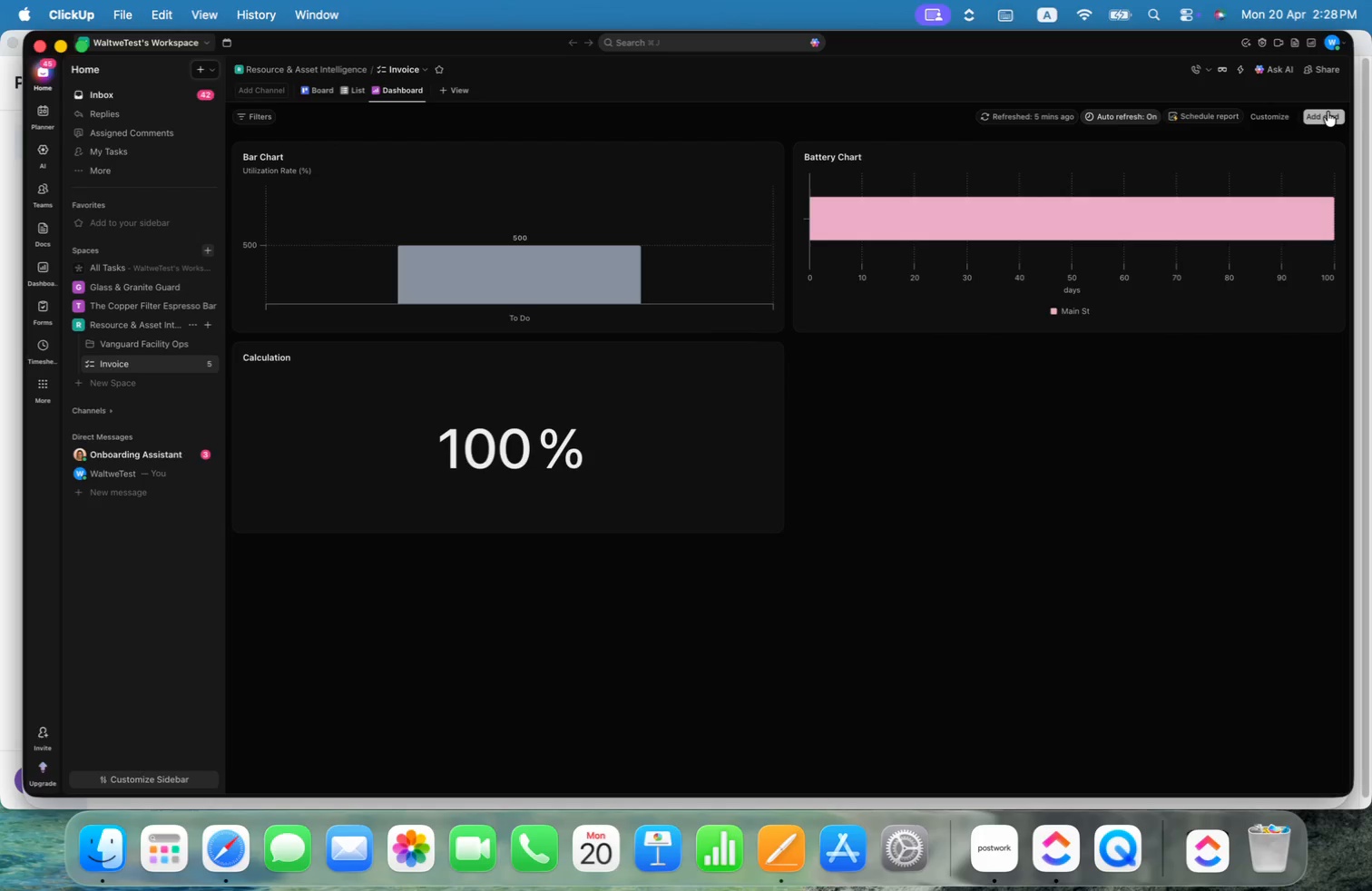 
left_click([1328, 112])
 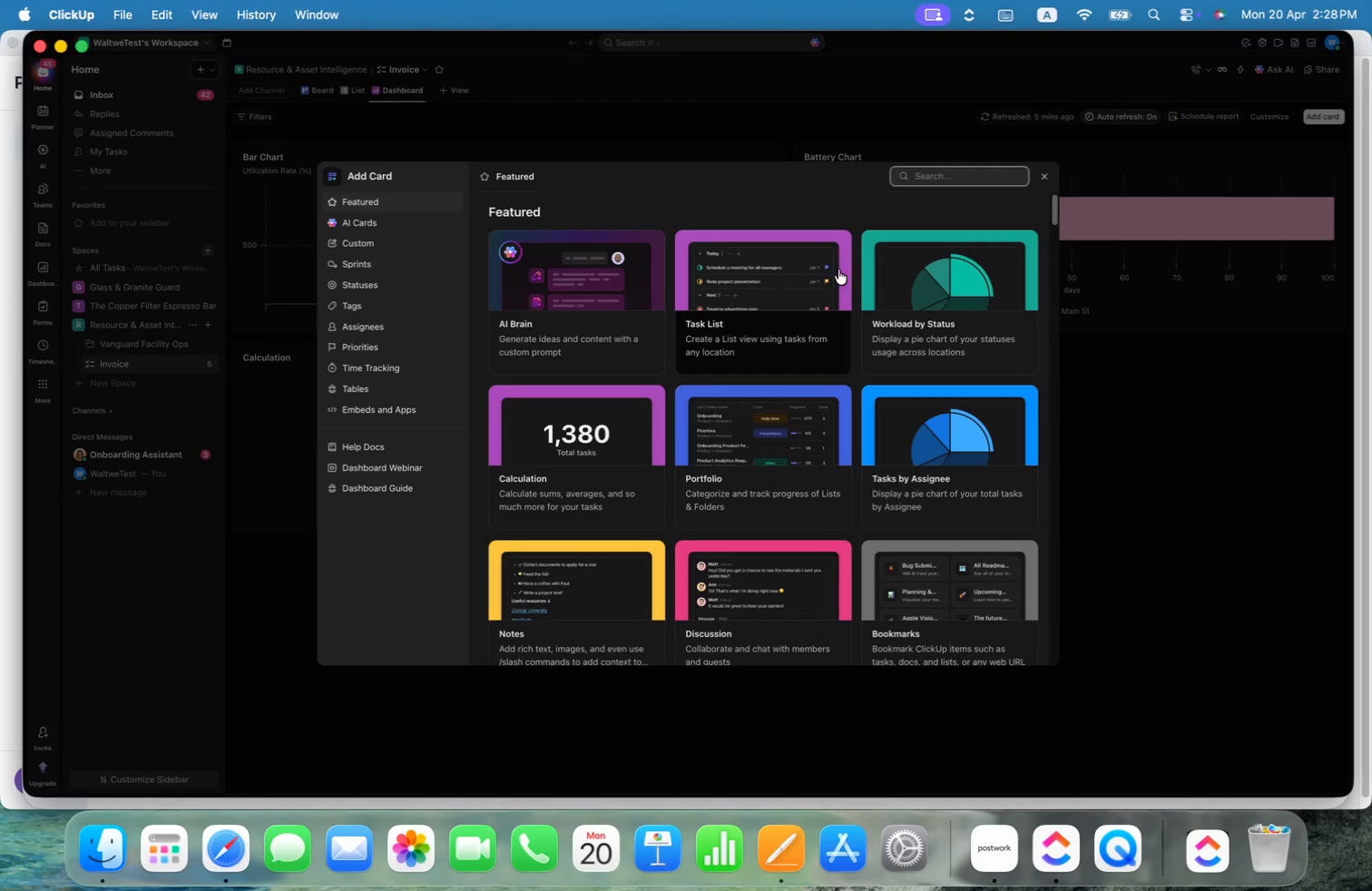 
type(bart)
 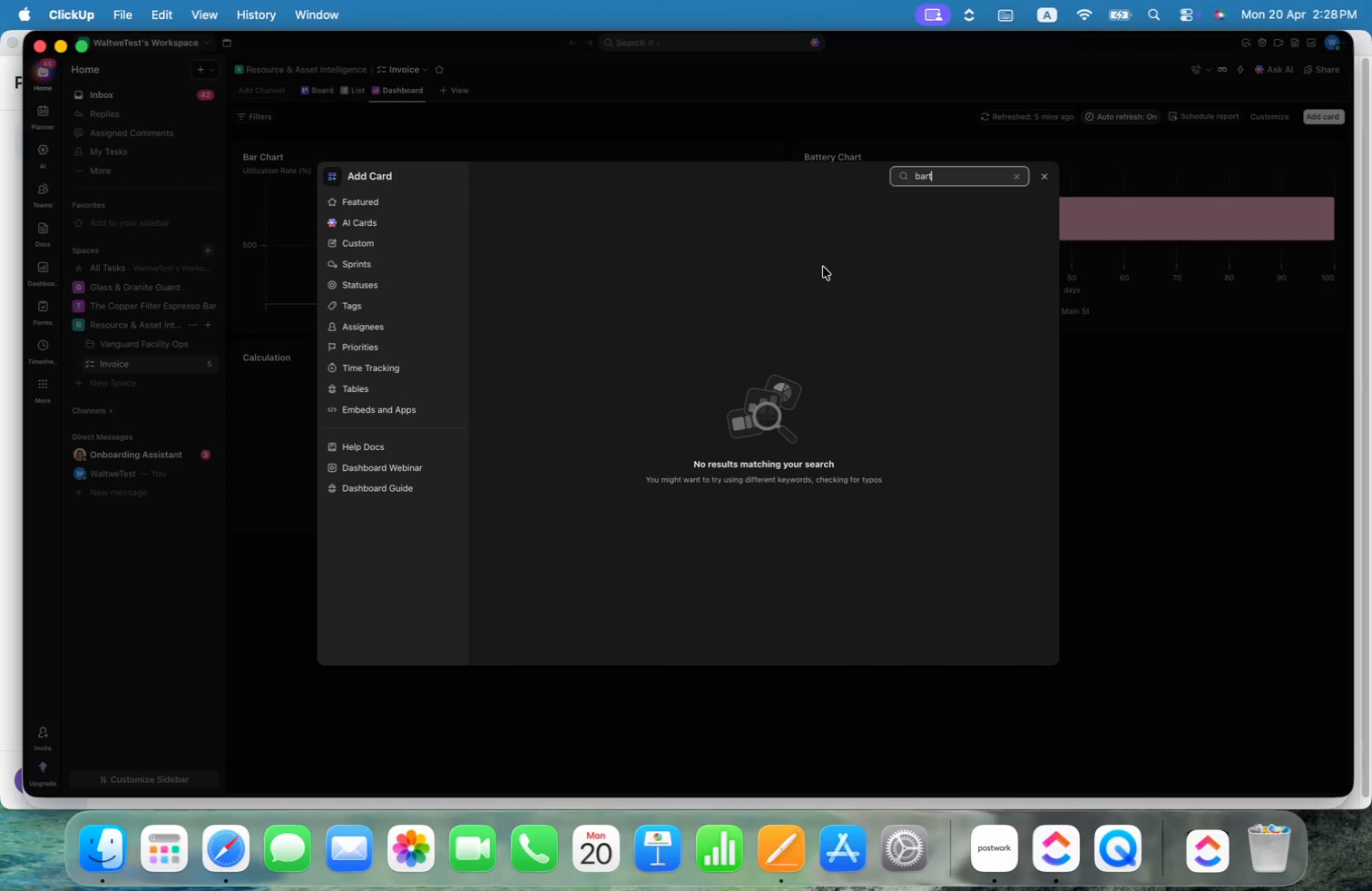 
key(Backspace)
 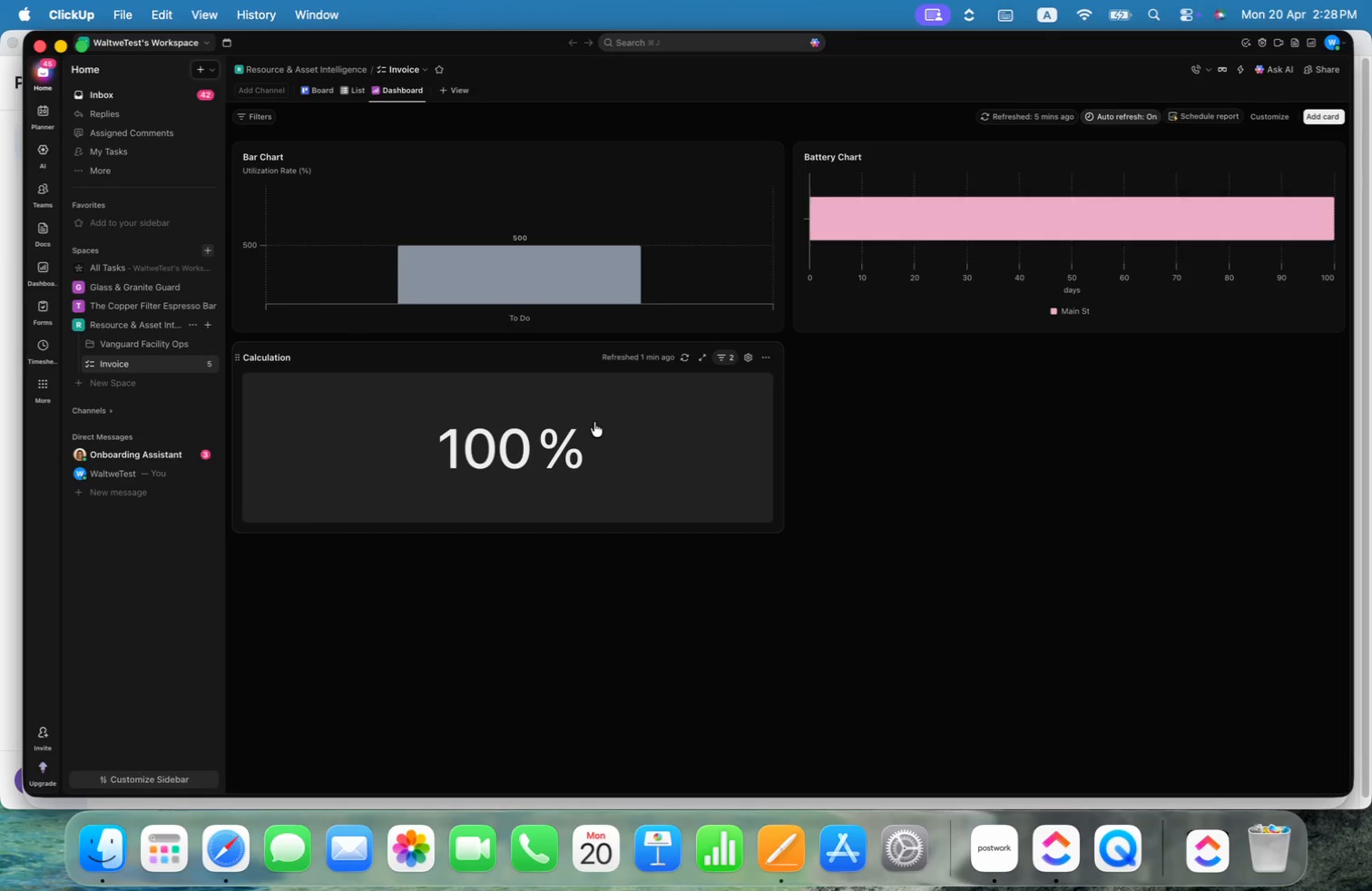 
wait(11.03)
 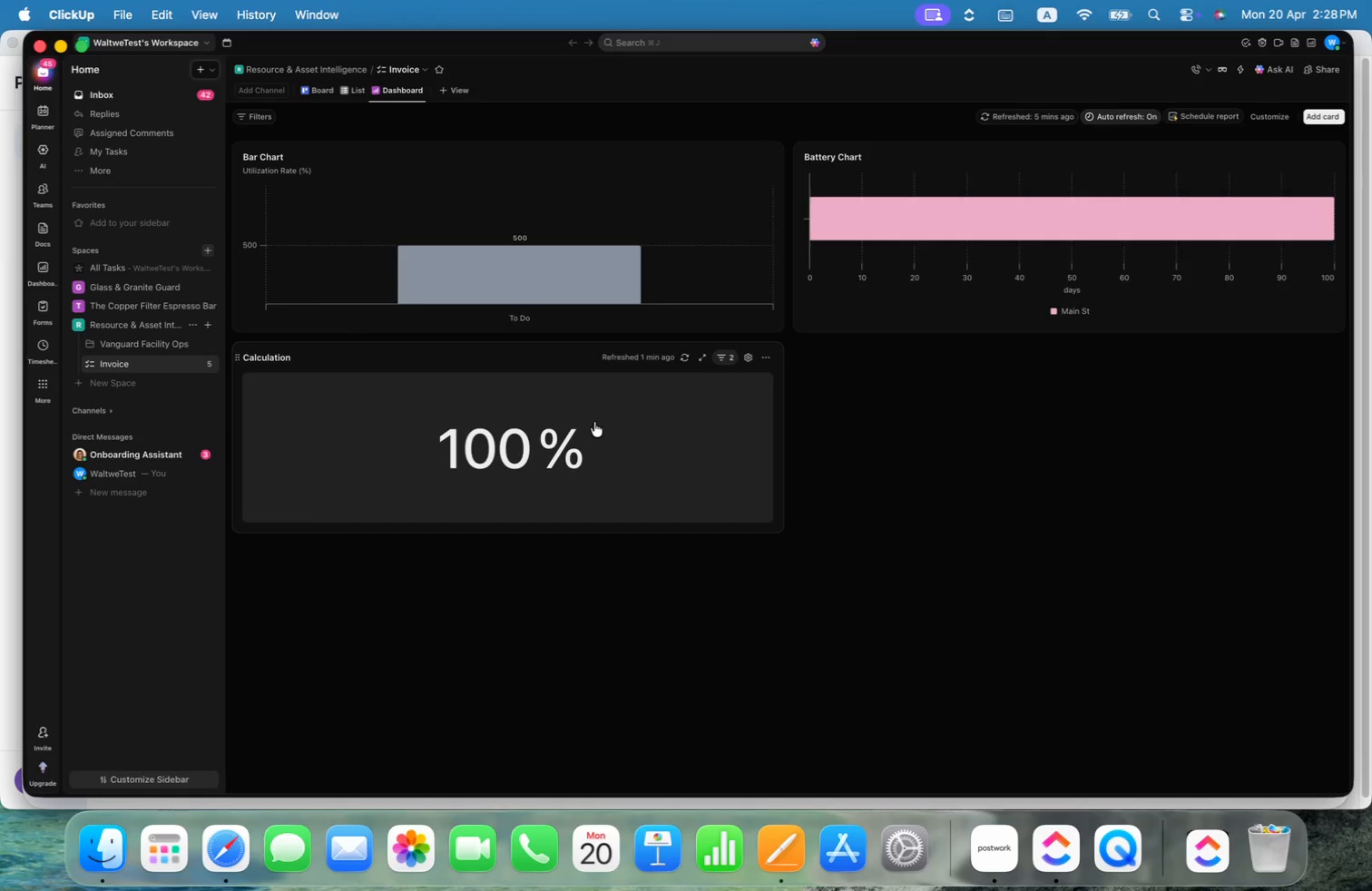 
left_click([1310, 356])
 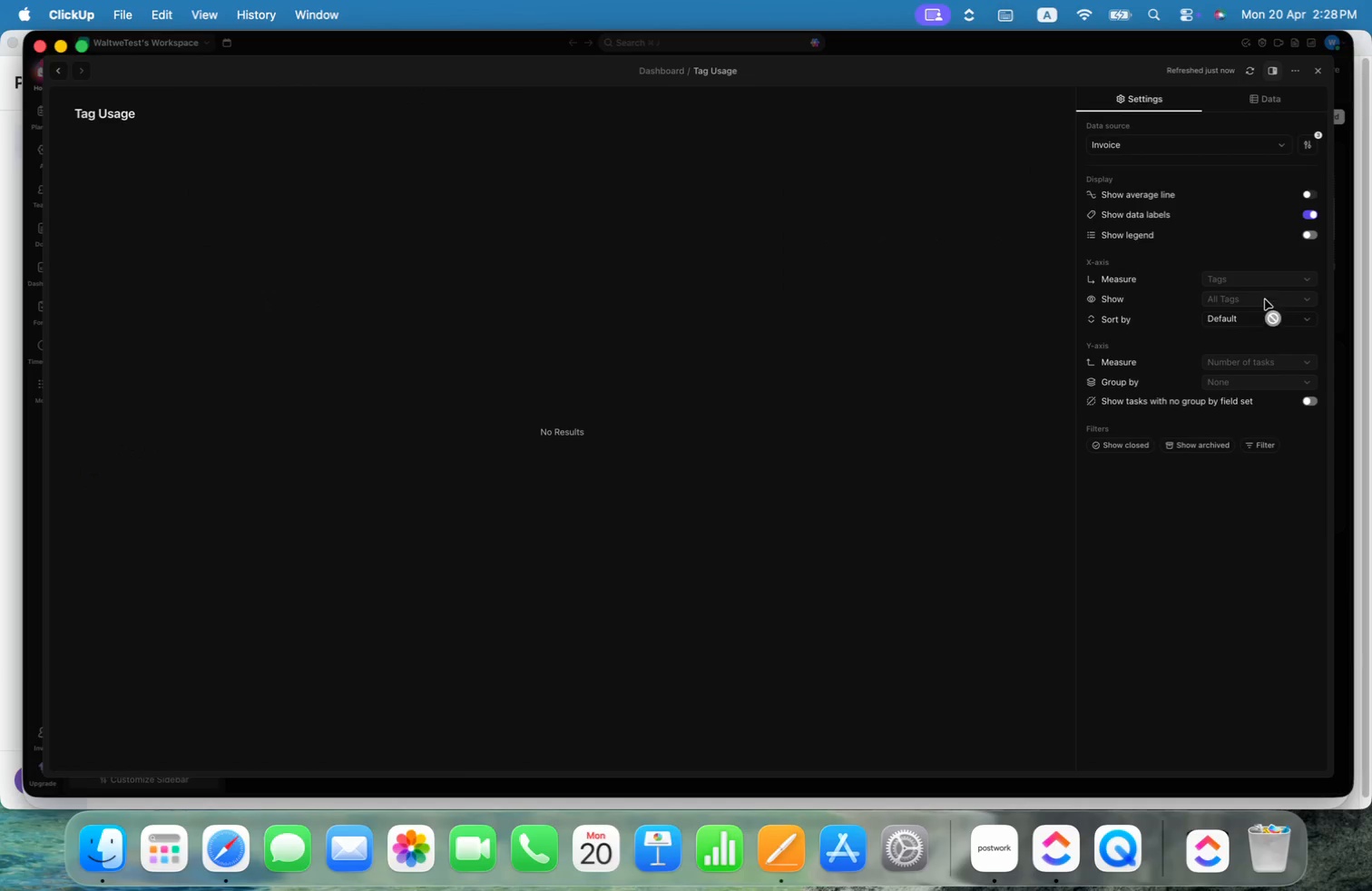 
left_click([1262, 316])
 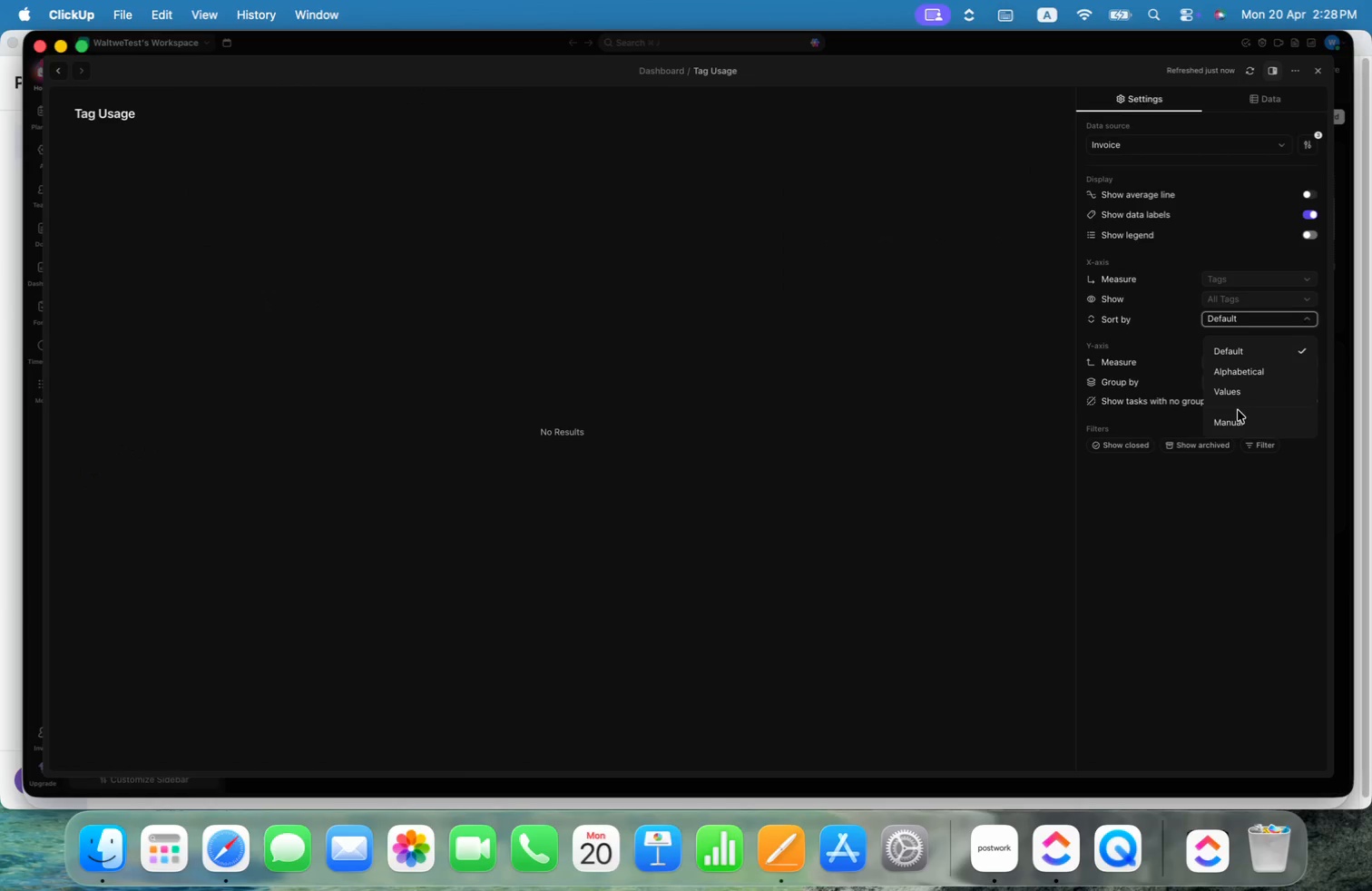 
left_click([1237, 397])
 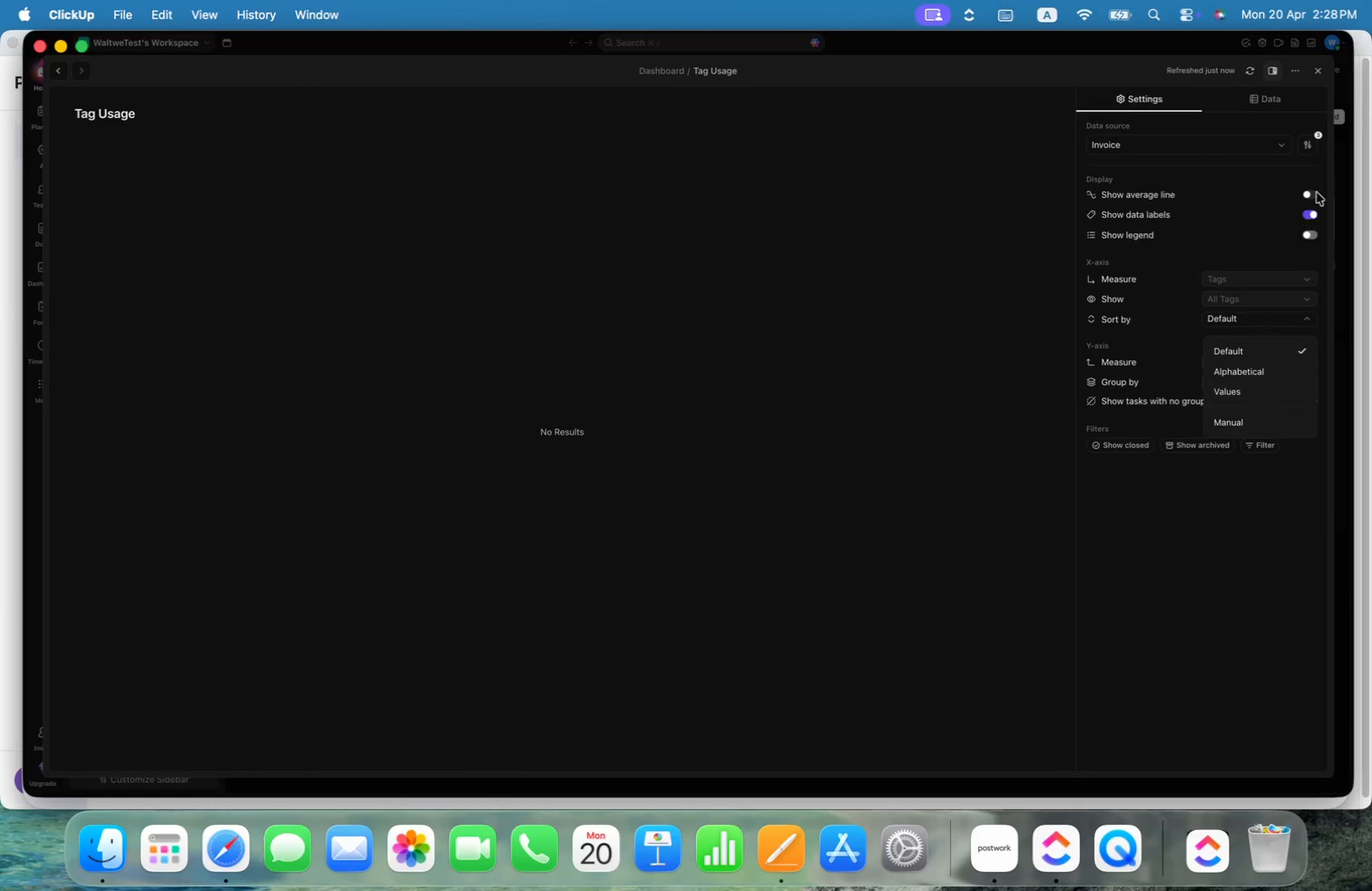 
left_click([1304, 240])
 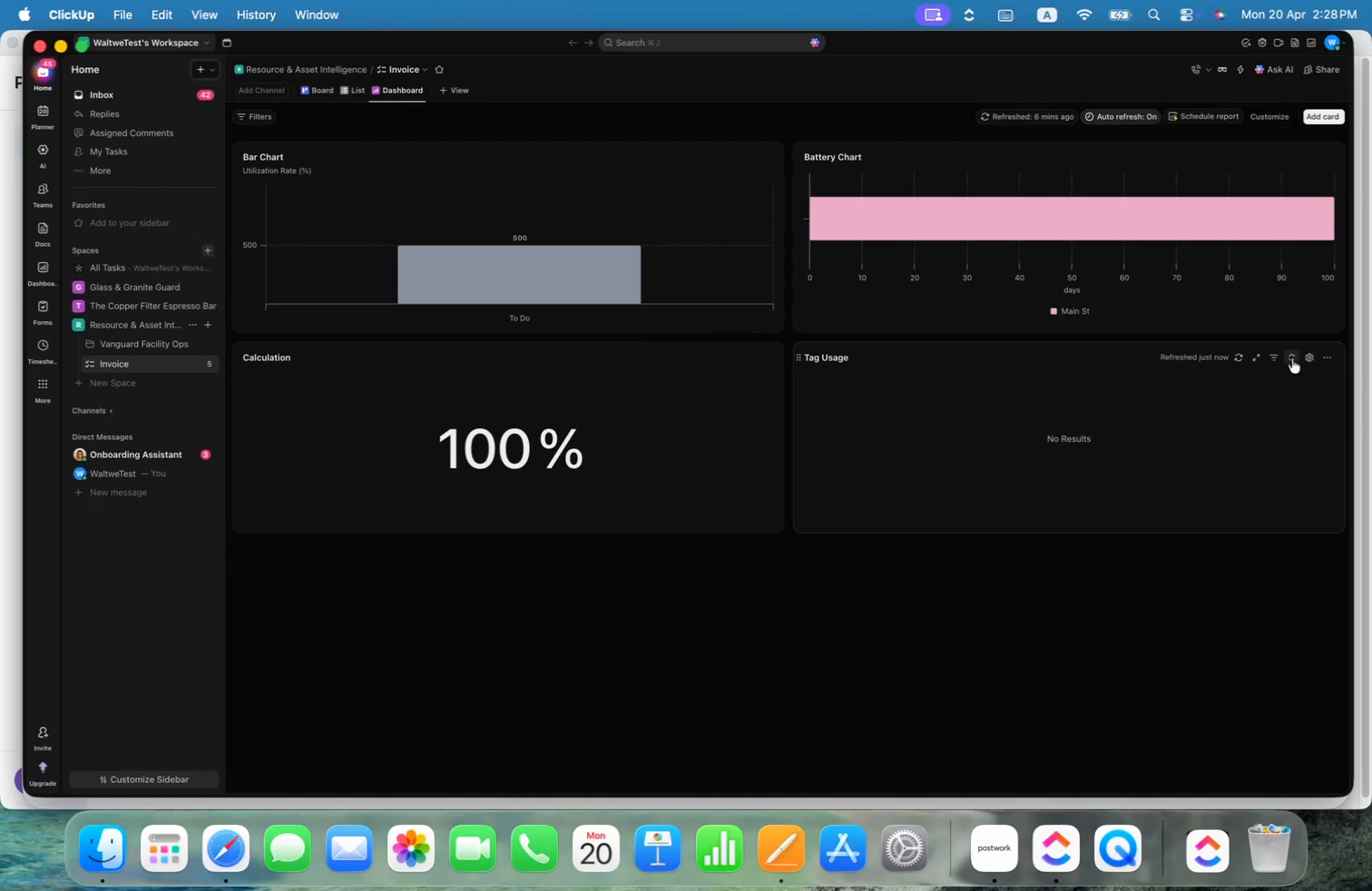 
left_click([1269, 451])
 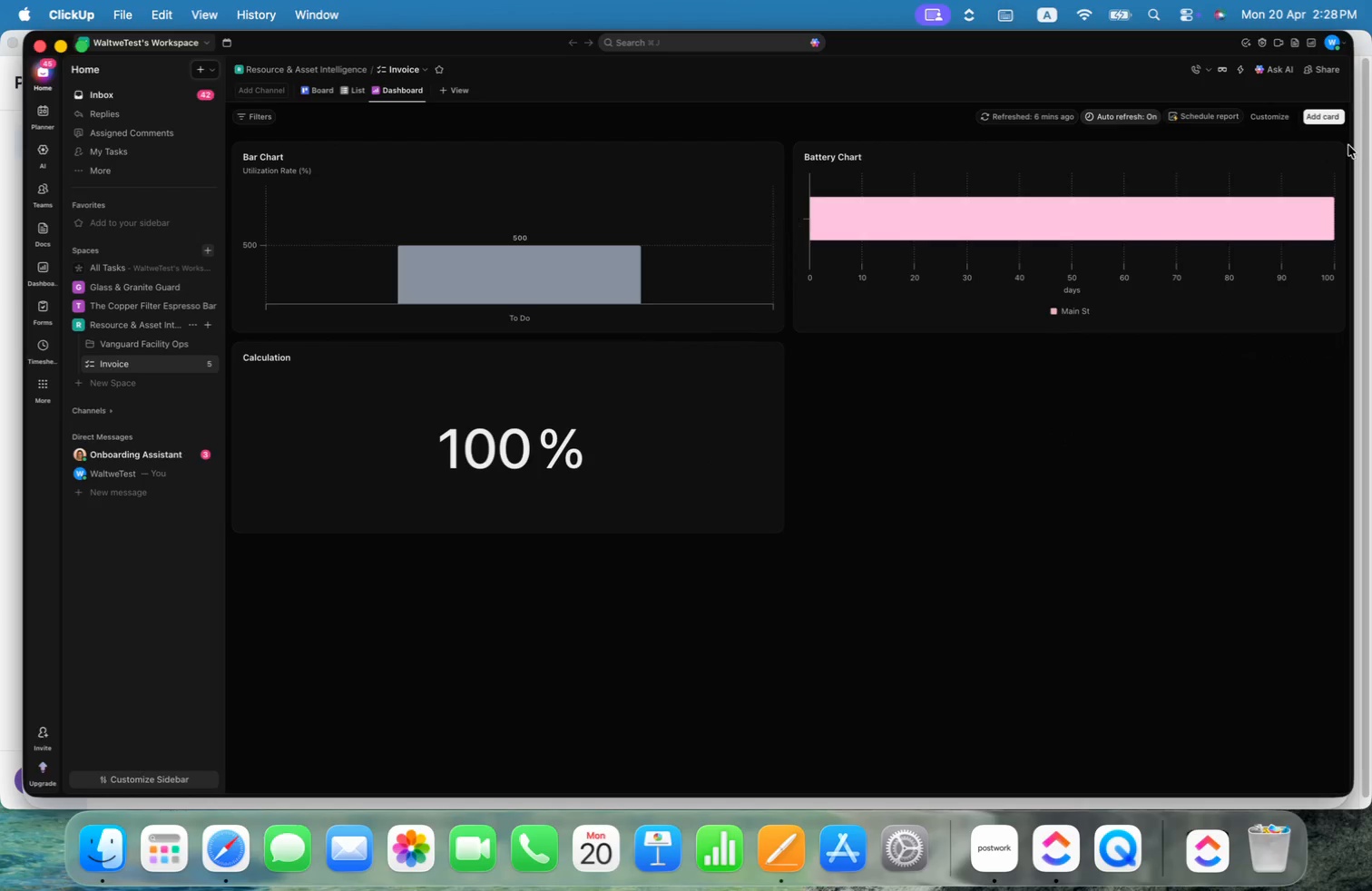 
left_click([1335, 115])
 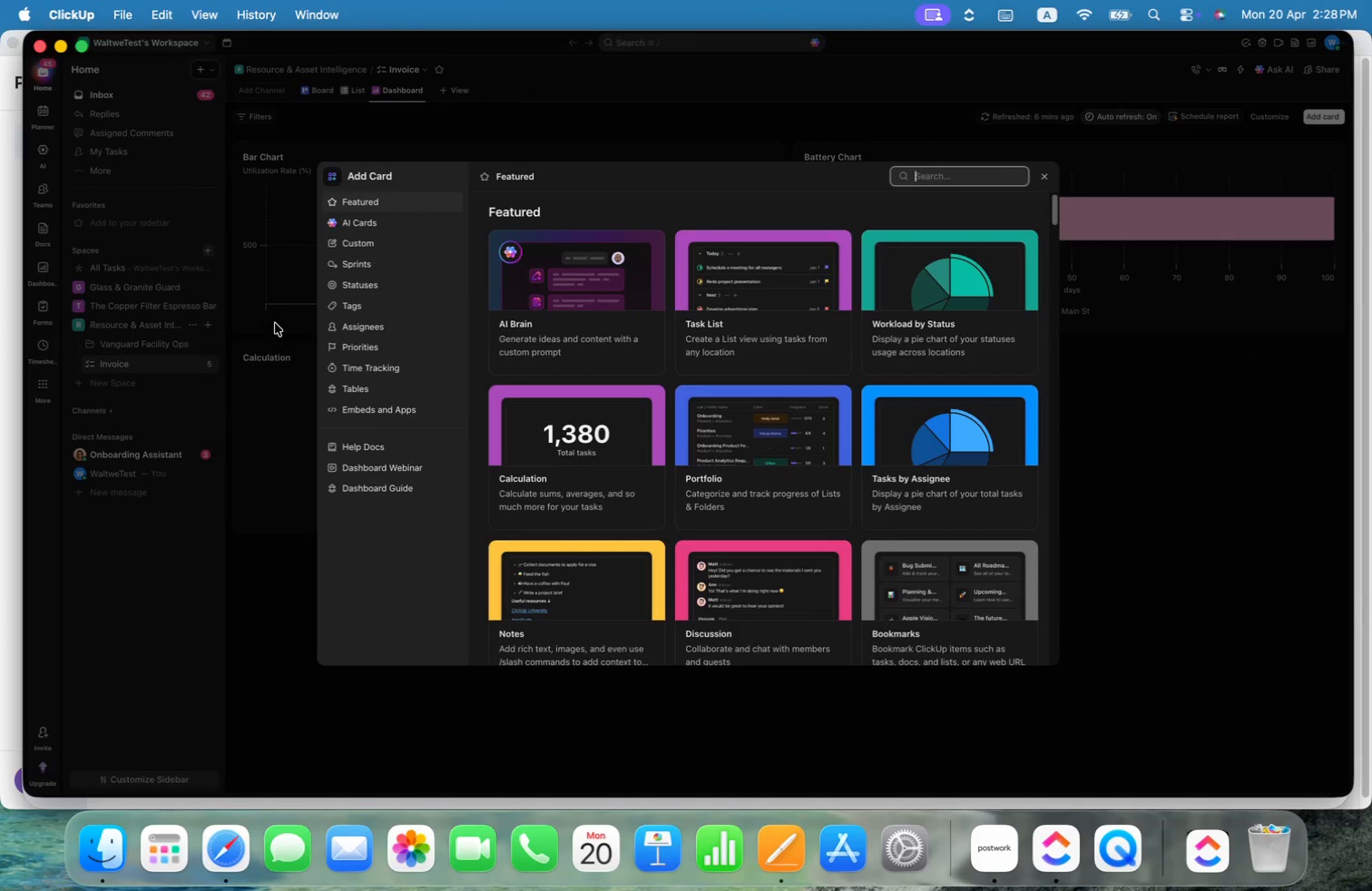 
left_click([387, 240])
 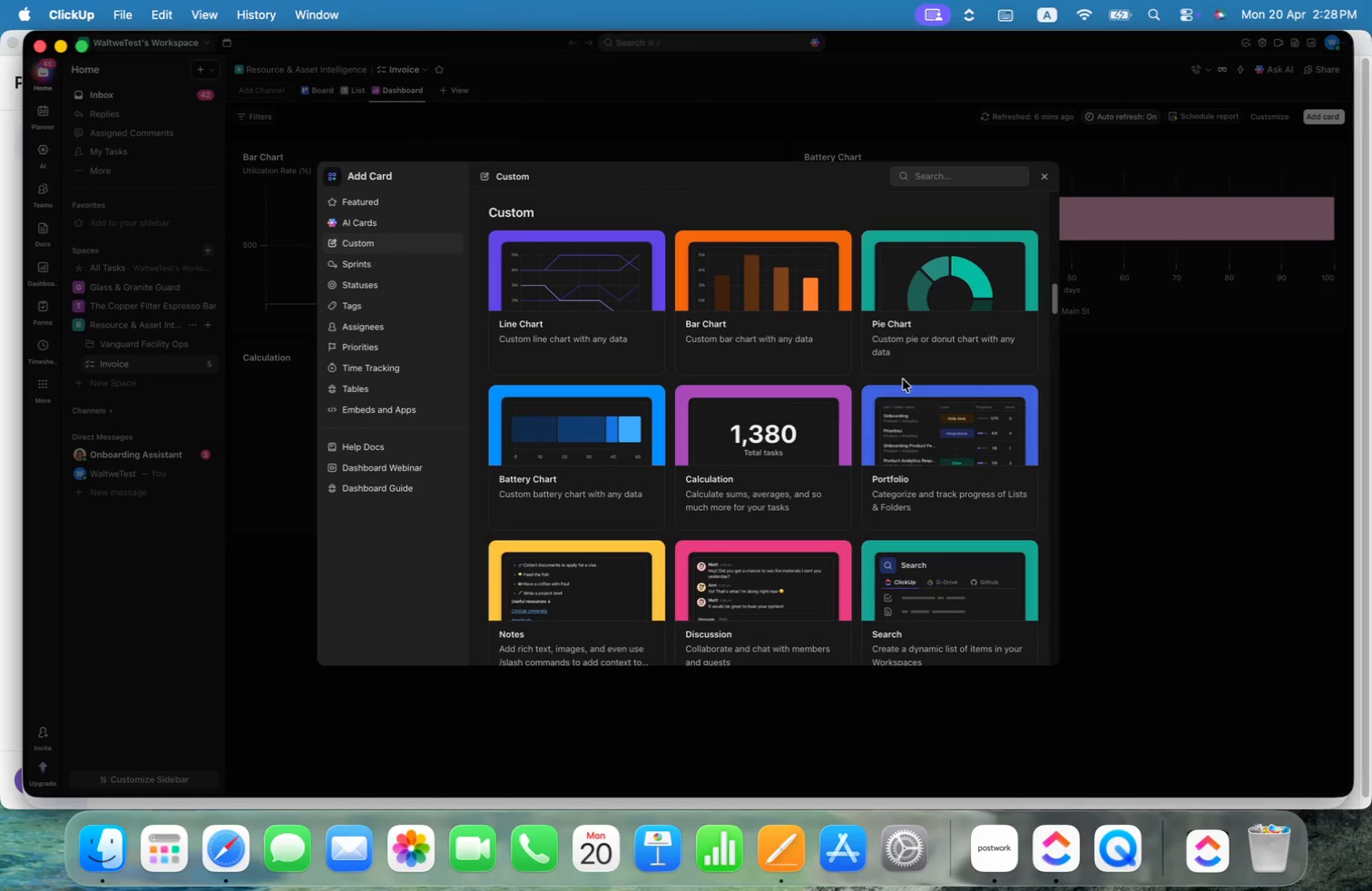 
scroll: coordinate [903, 379], scroll_direction: down, amount: 4.0
 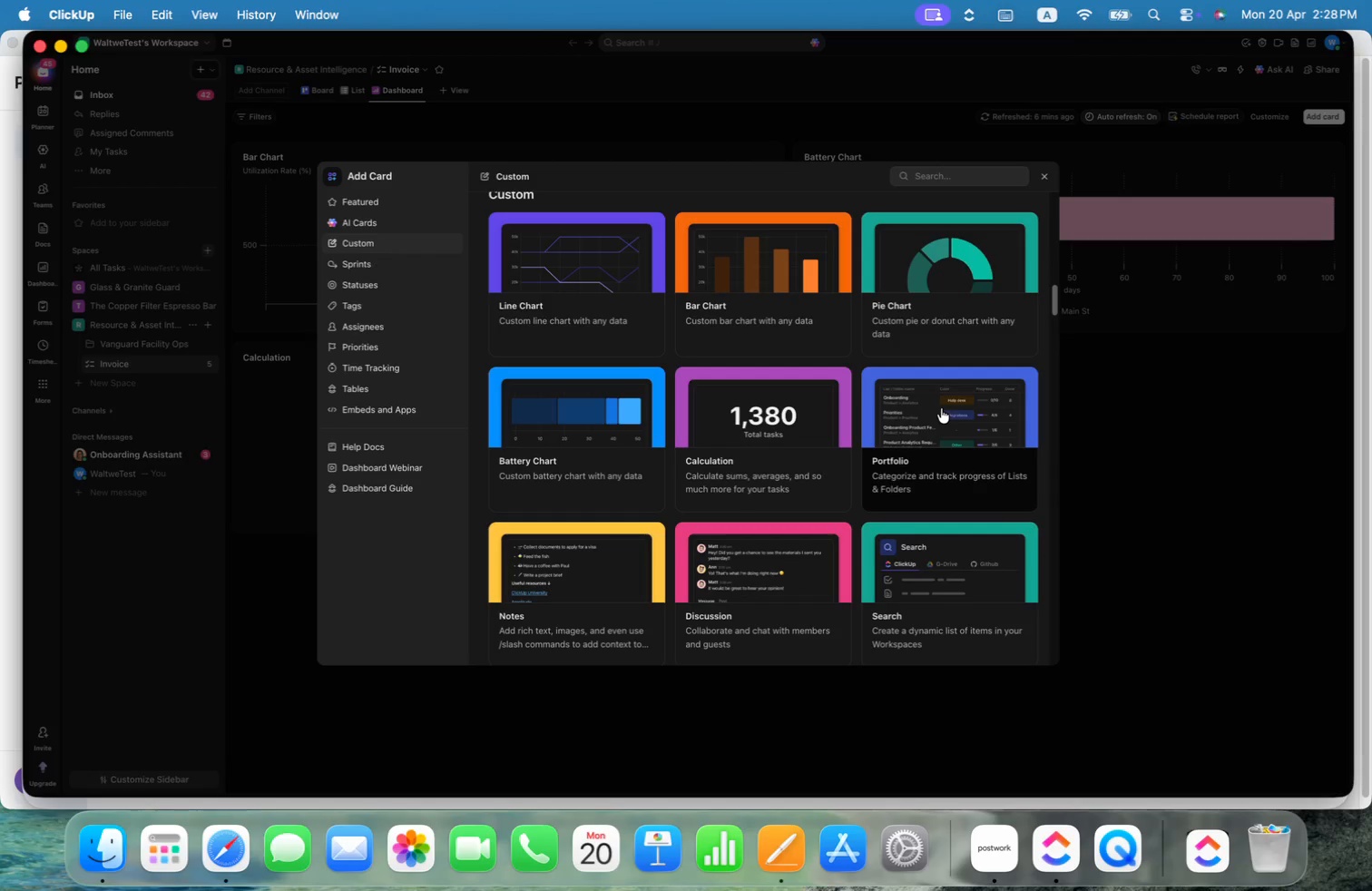 
wait(5.41)
 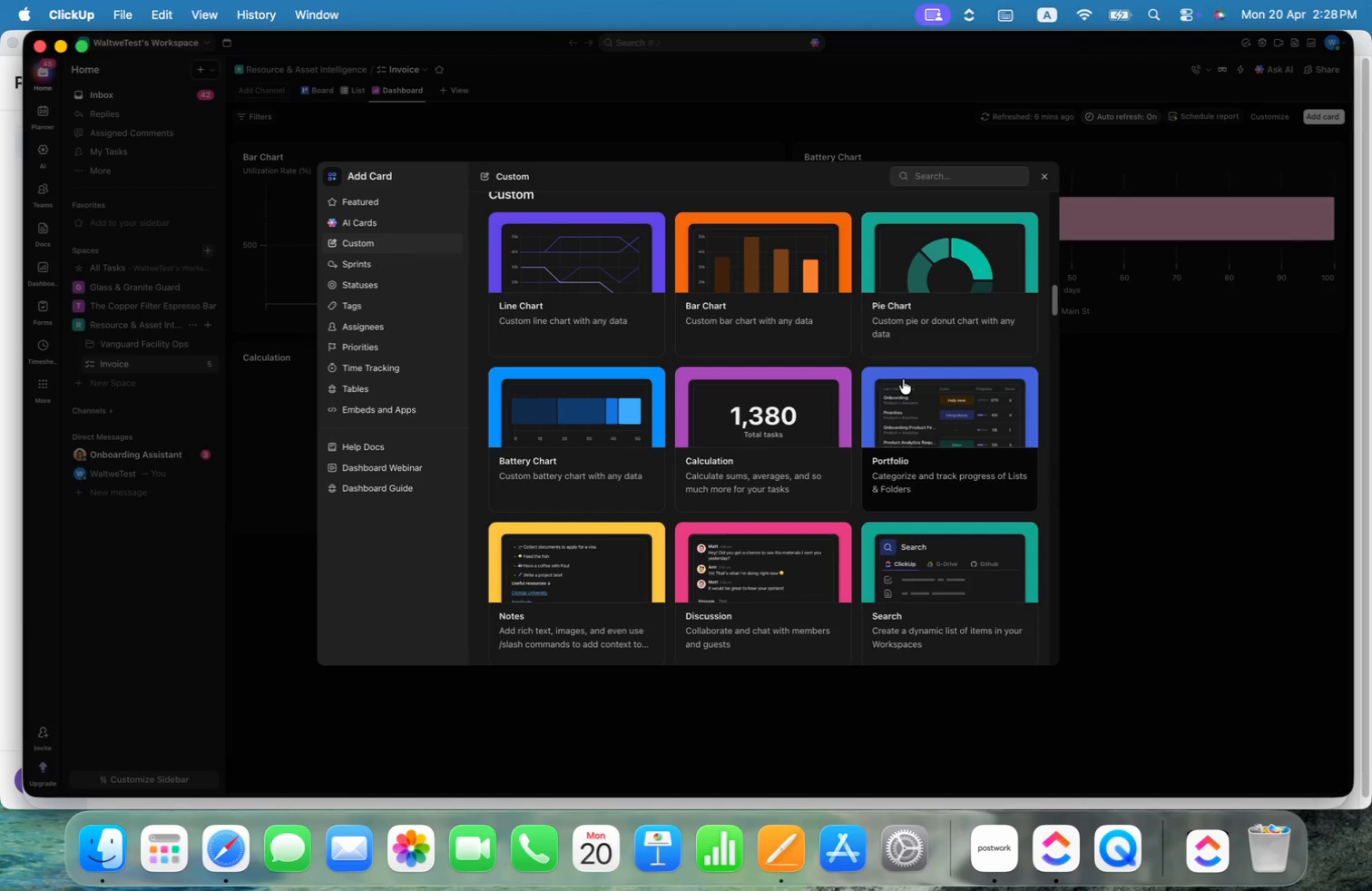 
scroll: coordinate [941, 407], scroll_direction: down, amount: 13.0
 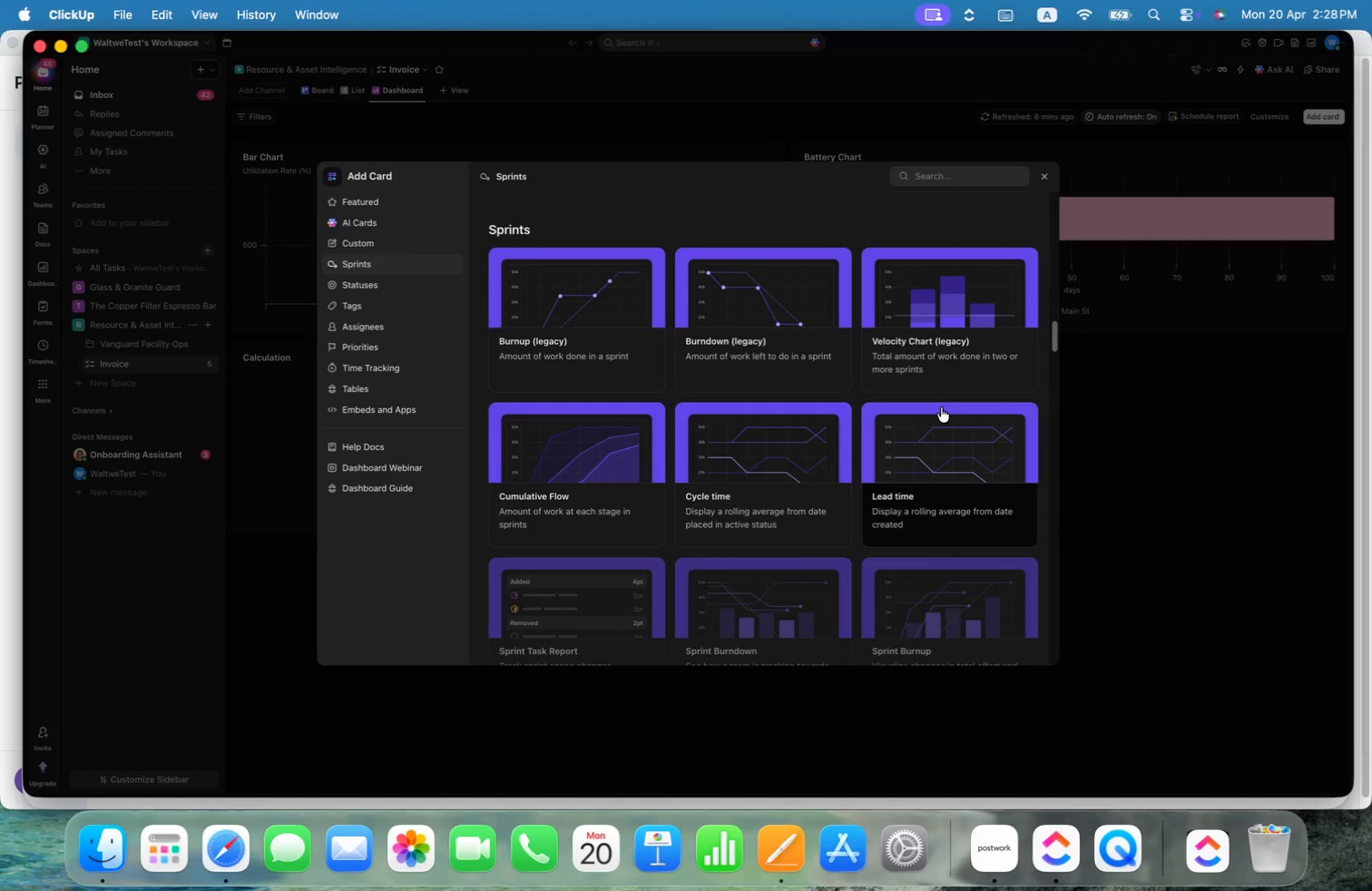 
scroll: coordinate [941, 407], scroll_direction: up, amount: 12.0
 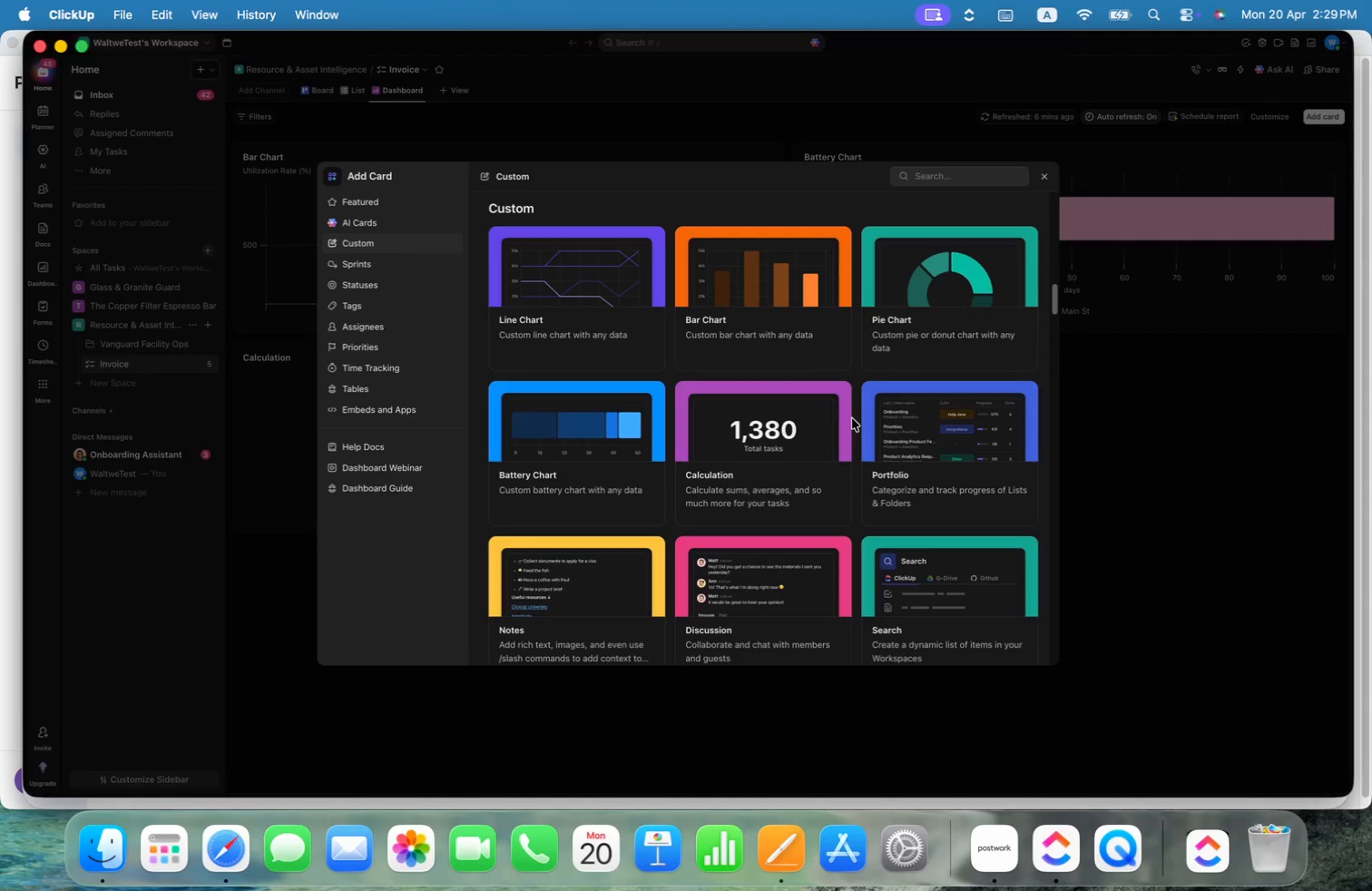 
wait(6.82)
 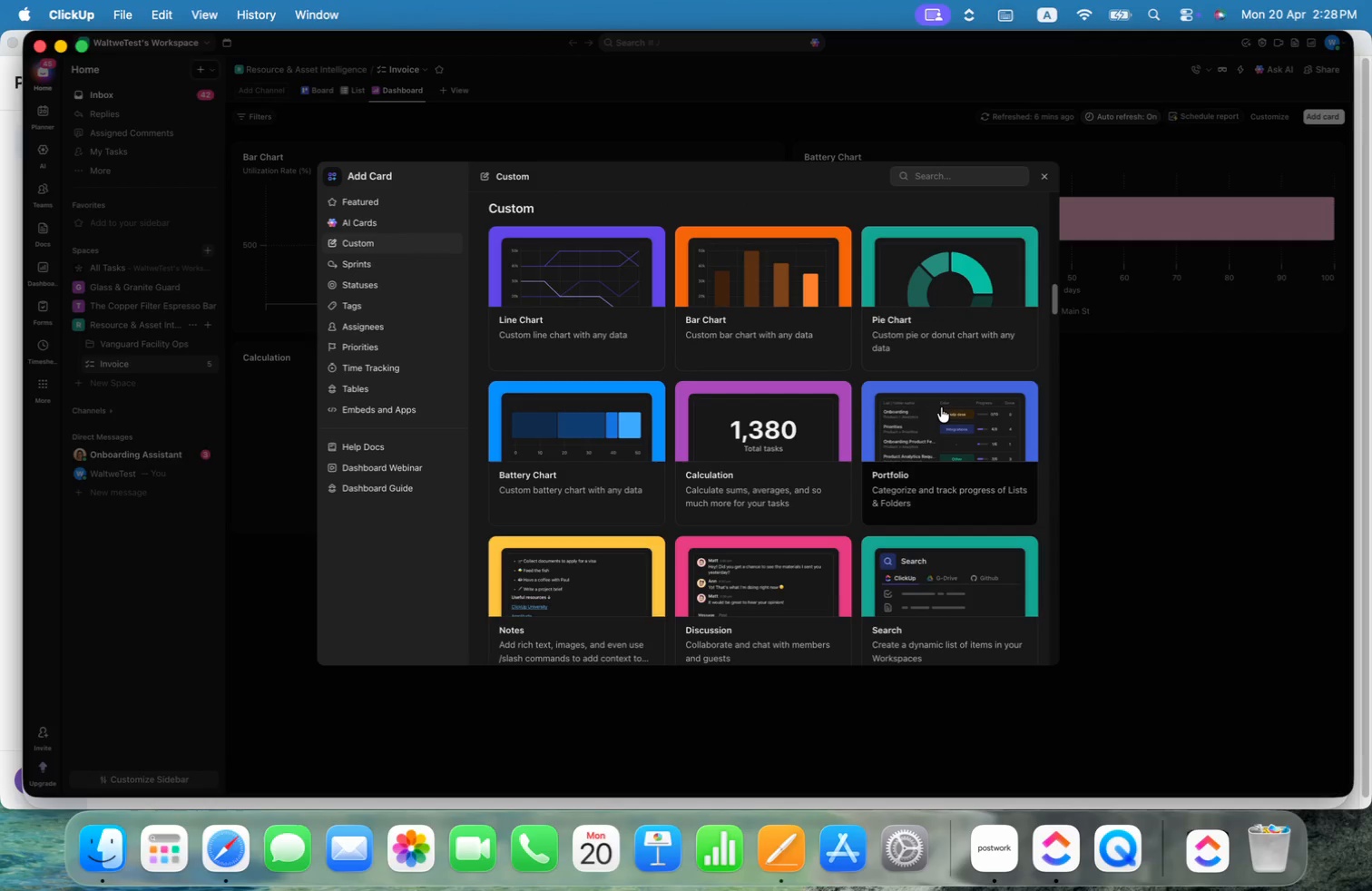 
left_click([801, 290])
 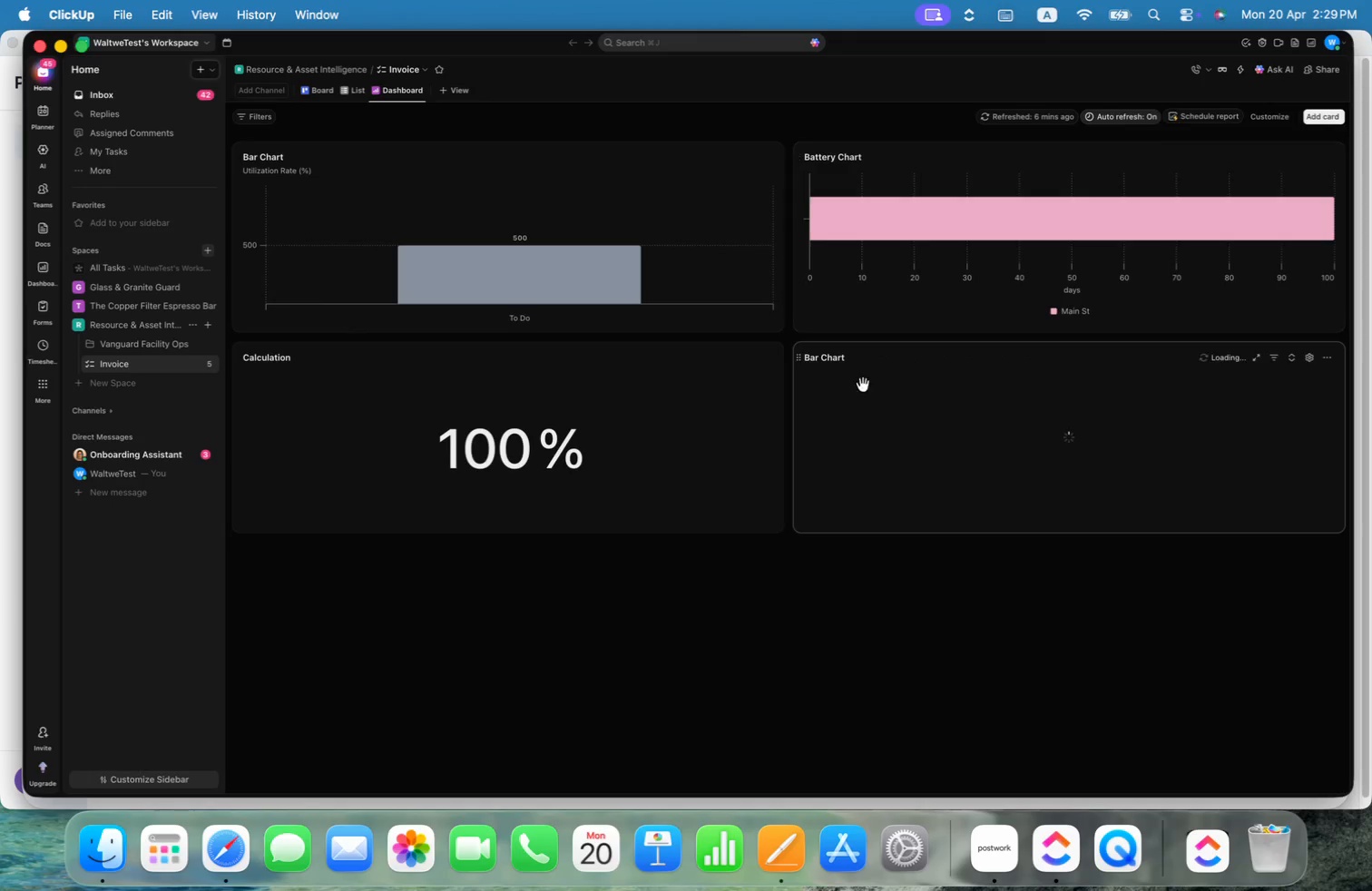 
mouse_move([1018, 362])